 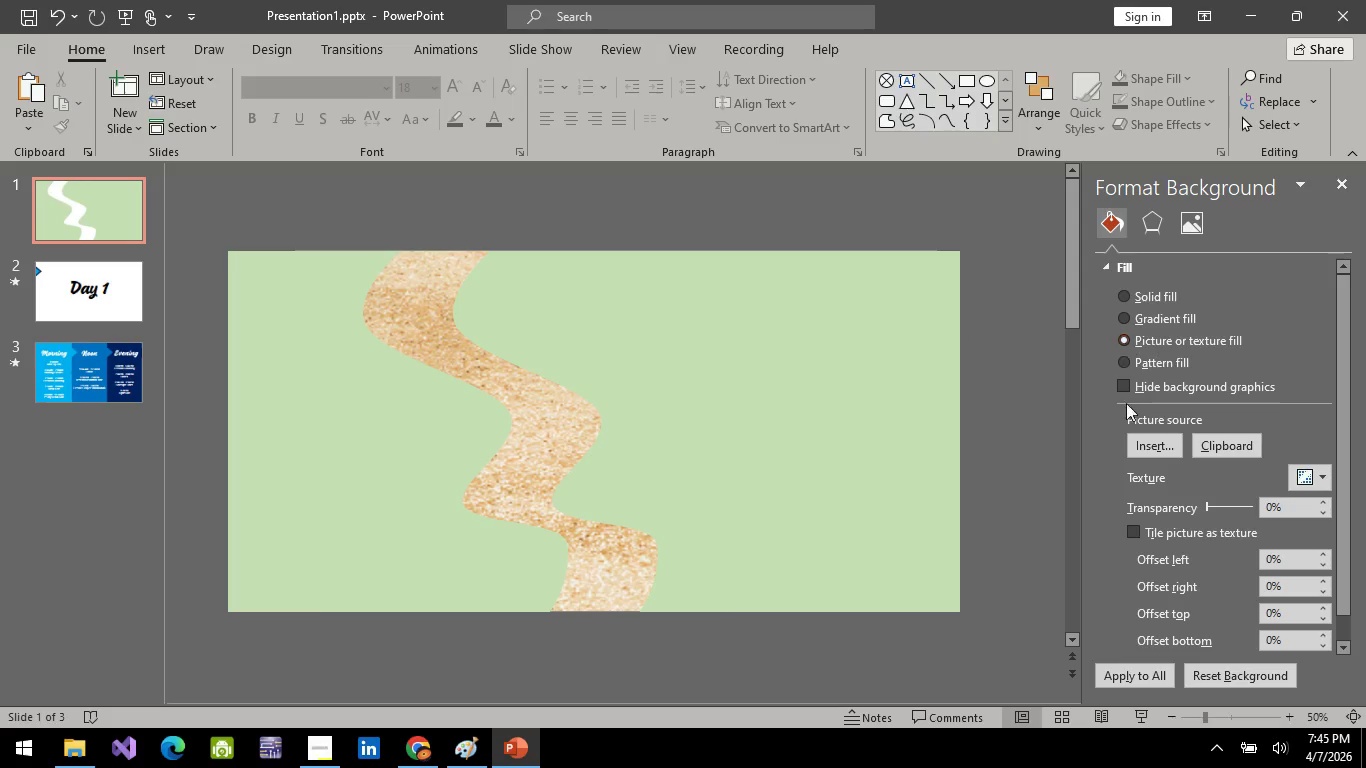 
left_click([1128, 673])
 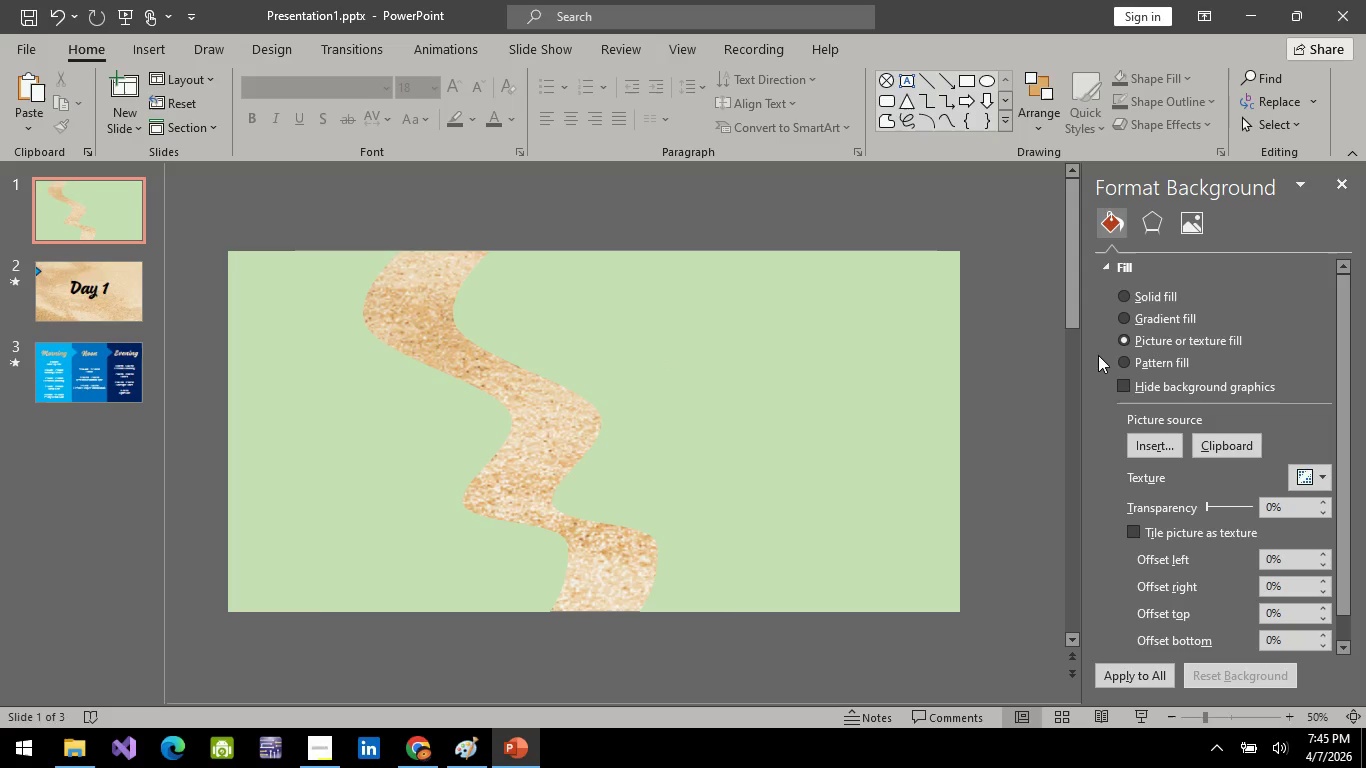 
left_click([1158, 448])
 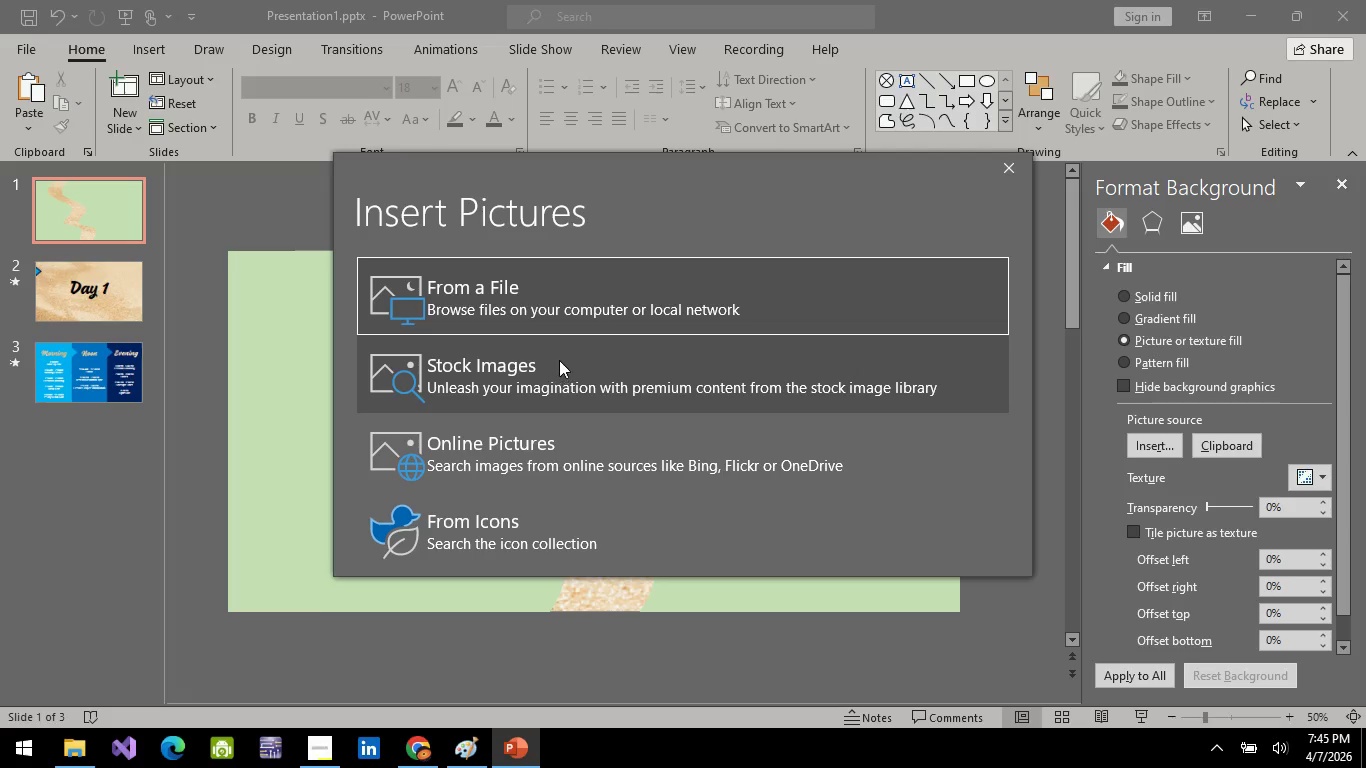 
left_click([597, 306])
 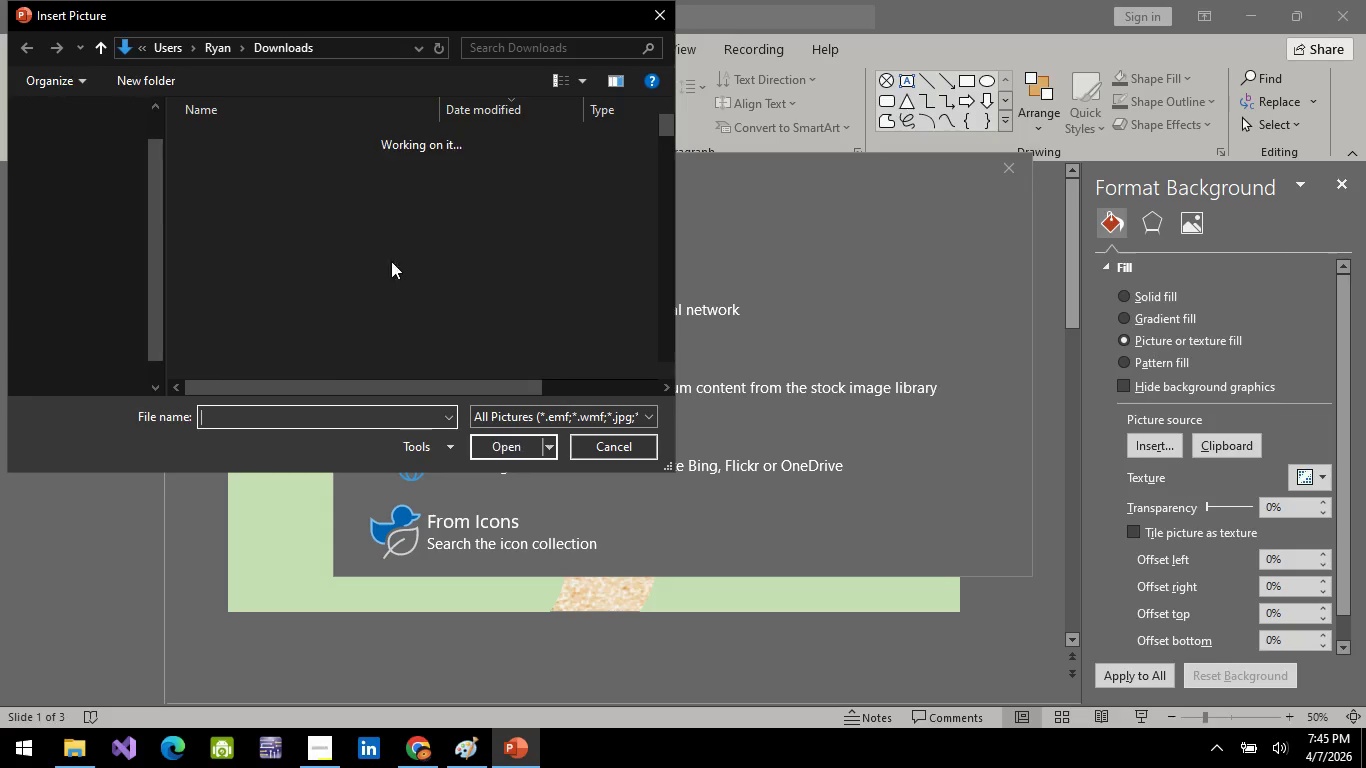 
mouse_move([291, 277])
 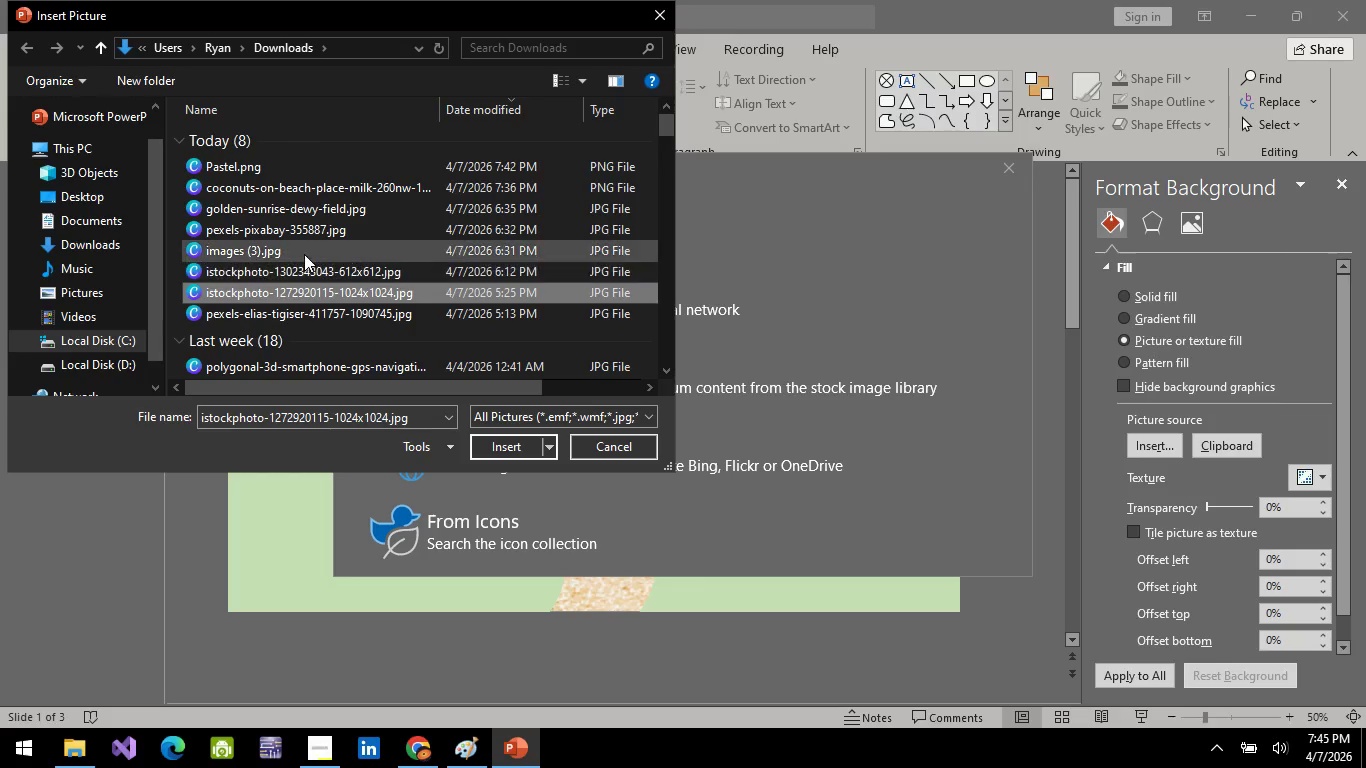 
double_click([304, 254])
 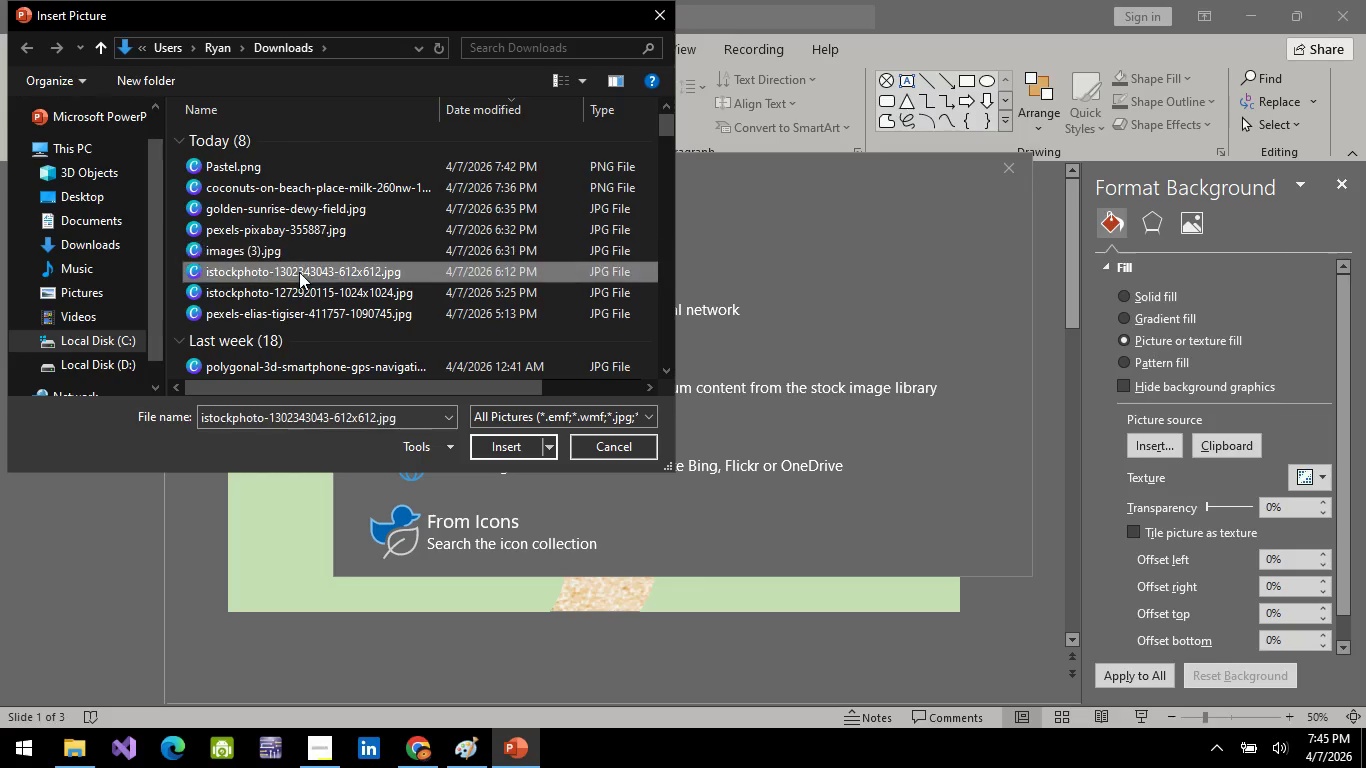 
left_click([299, 272])
 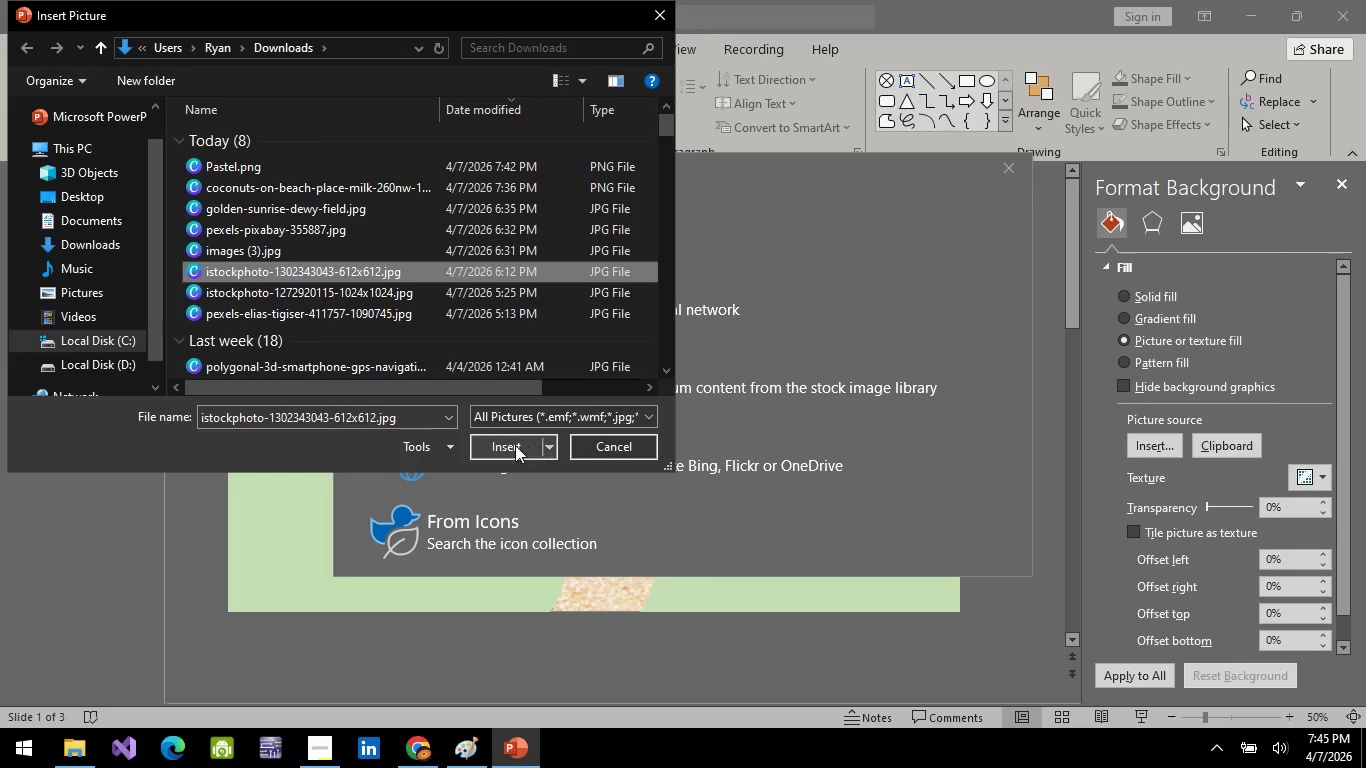 
left_click([515, 445])
 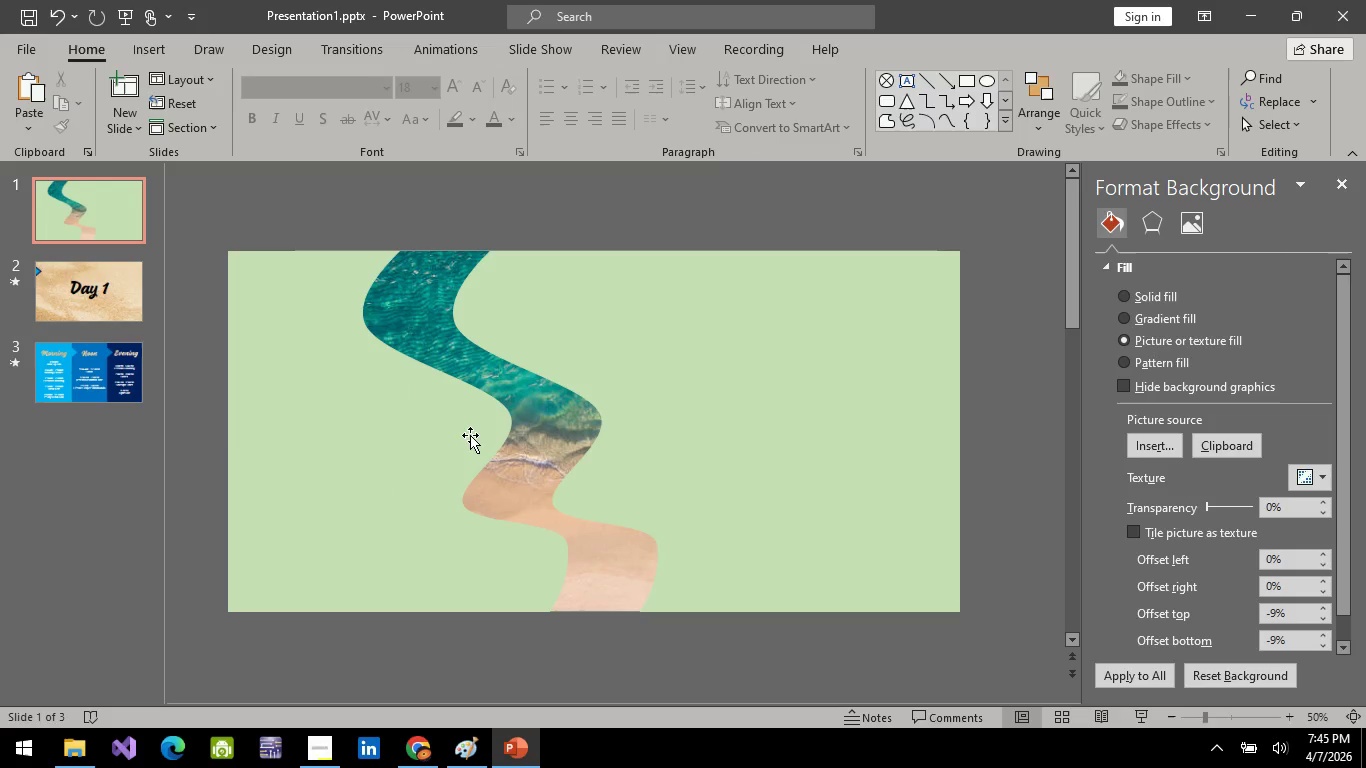 
left_click([362, 426])
 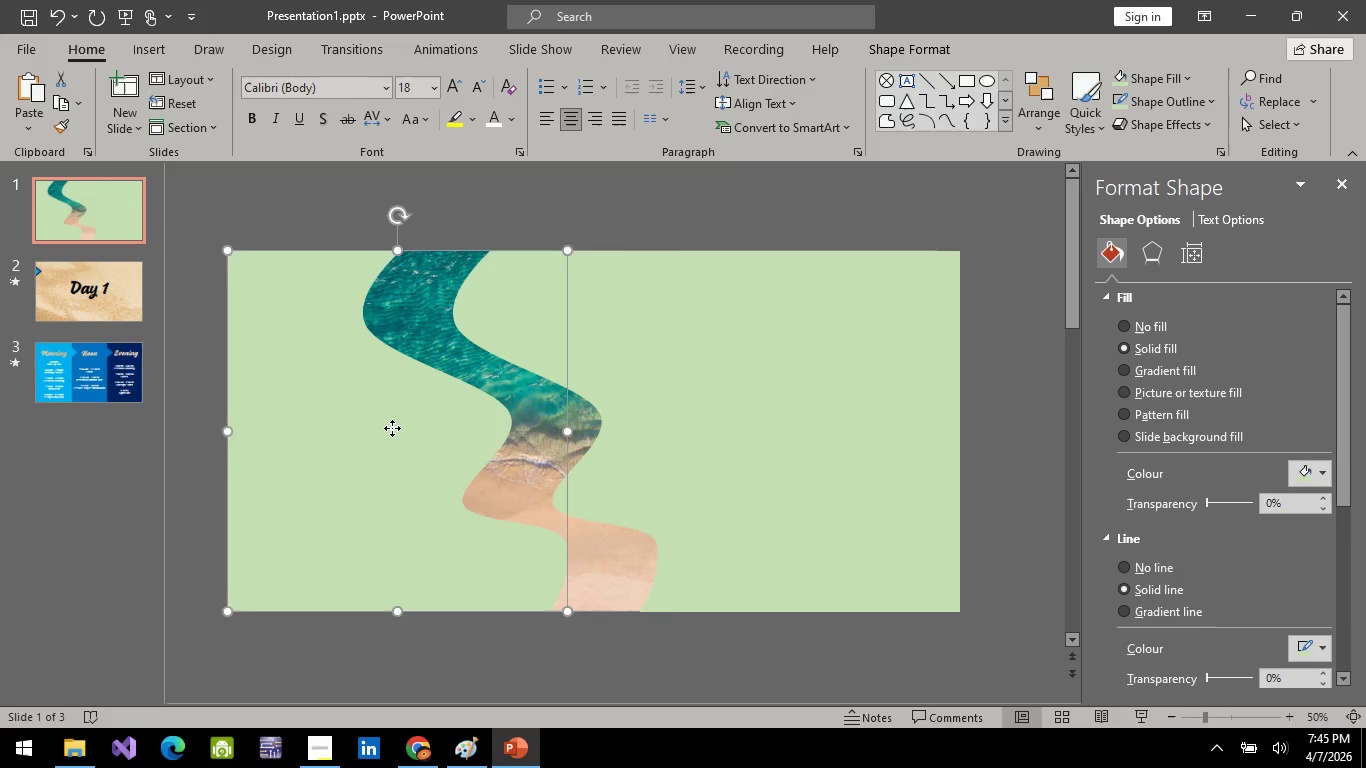 
left_click_drag(start_coordinate=[392, 428], to_coordinate=[325, 431])
 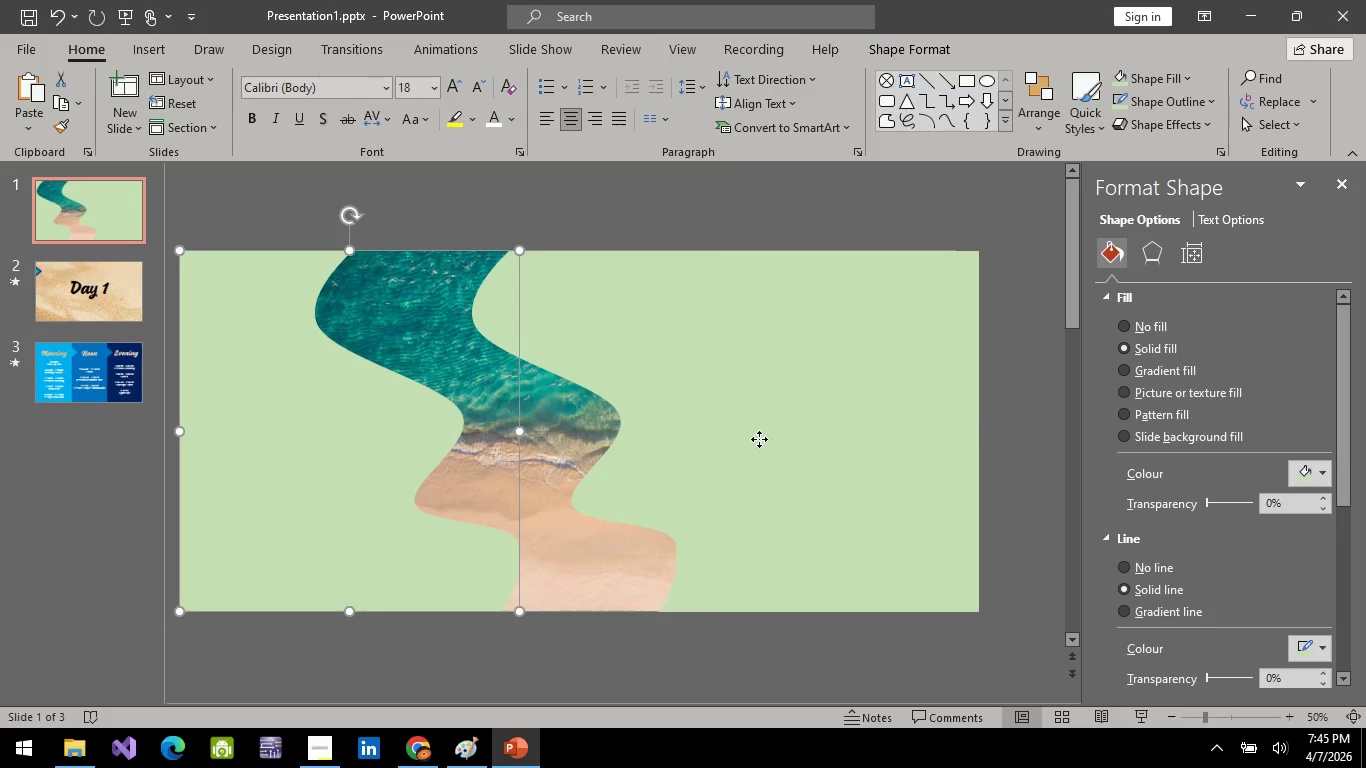 
left_click_drag(start_coordinate=[759, 439], to_coordinate=[910, 446])
 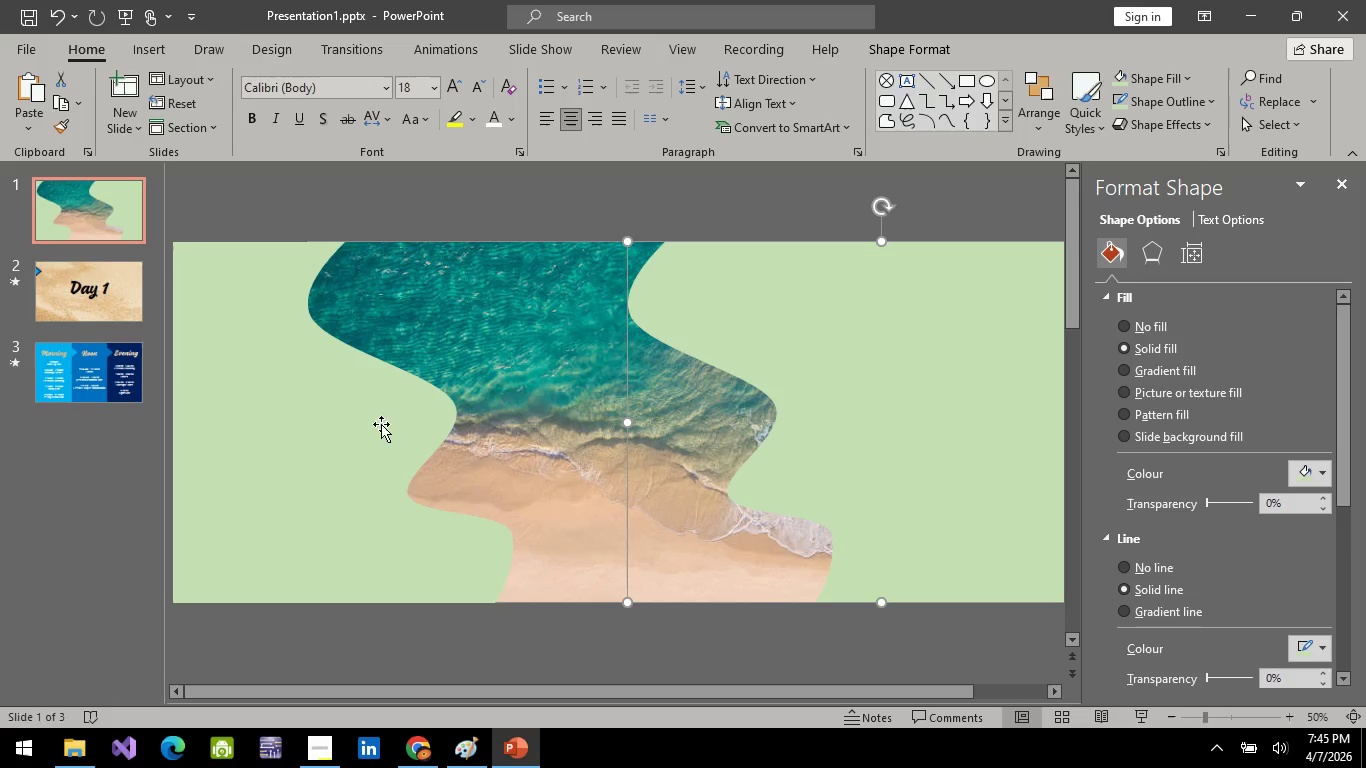 
left_click_drag(start_coordinate=[341, 469], to_coordinate=[171, 452])
 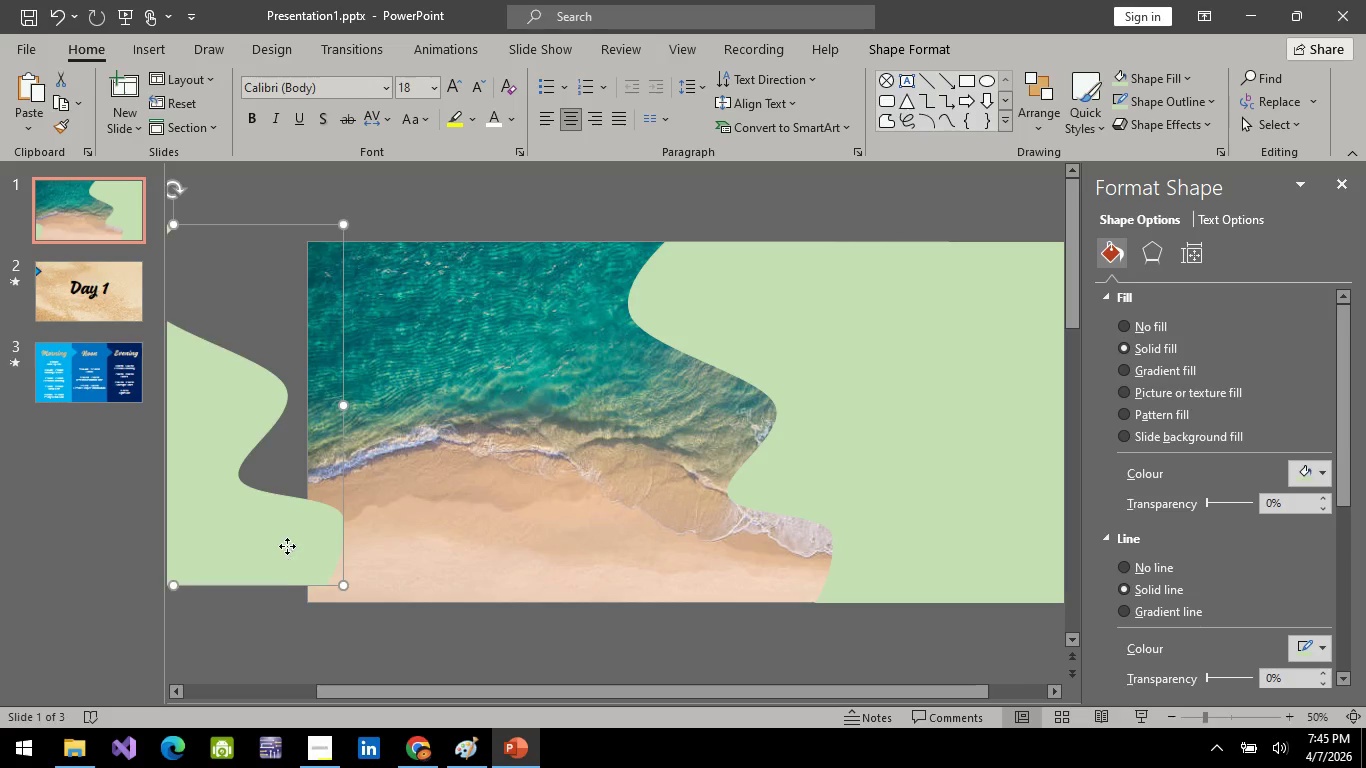 
left_click_drag(start_coordinate=[287, 546], to_coordinate=[253, 558])
 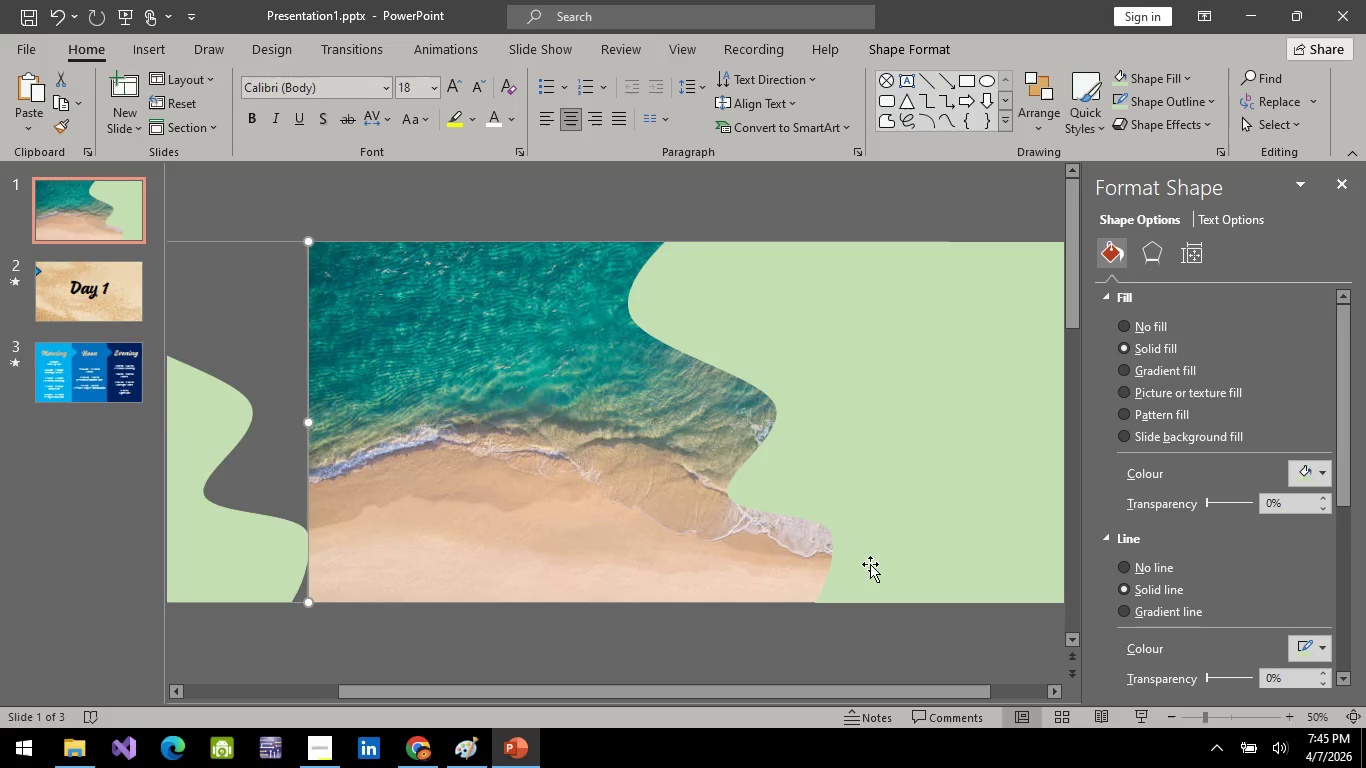 
key(Control+ControlLeft)
 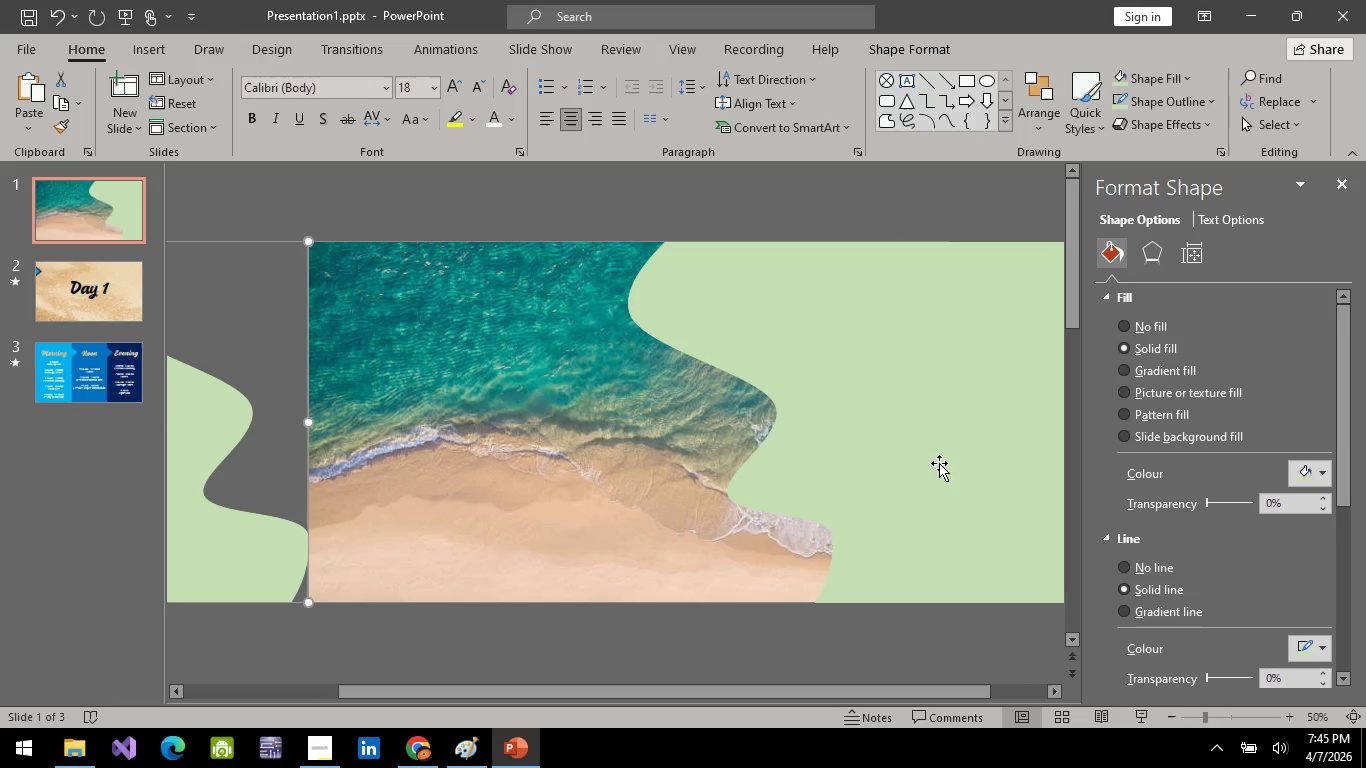 
key(Control+ControlLeft)
 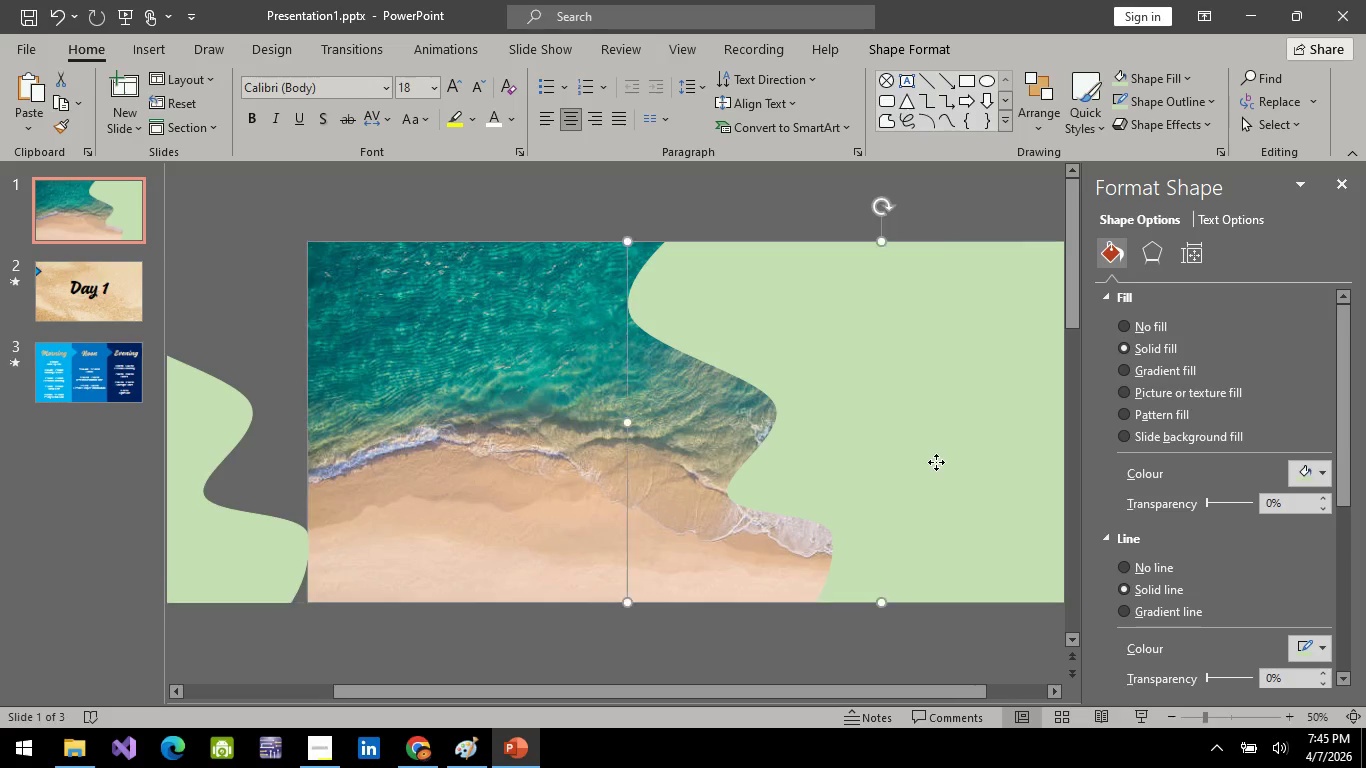 
left_click_drag(start_coordinate=[936, 462], to_coordinate=[1114, 467])
 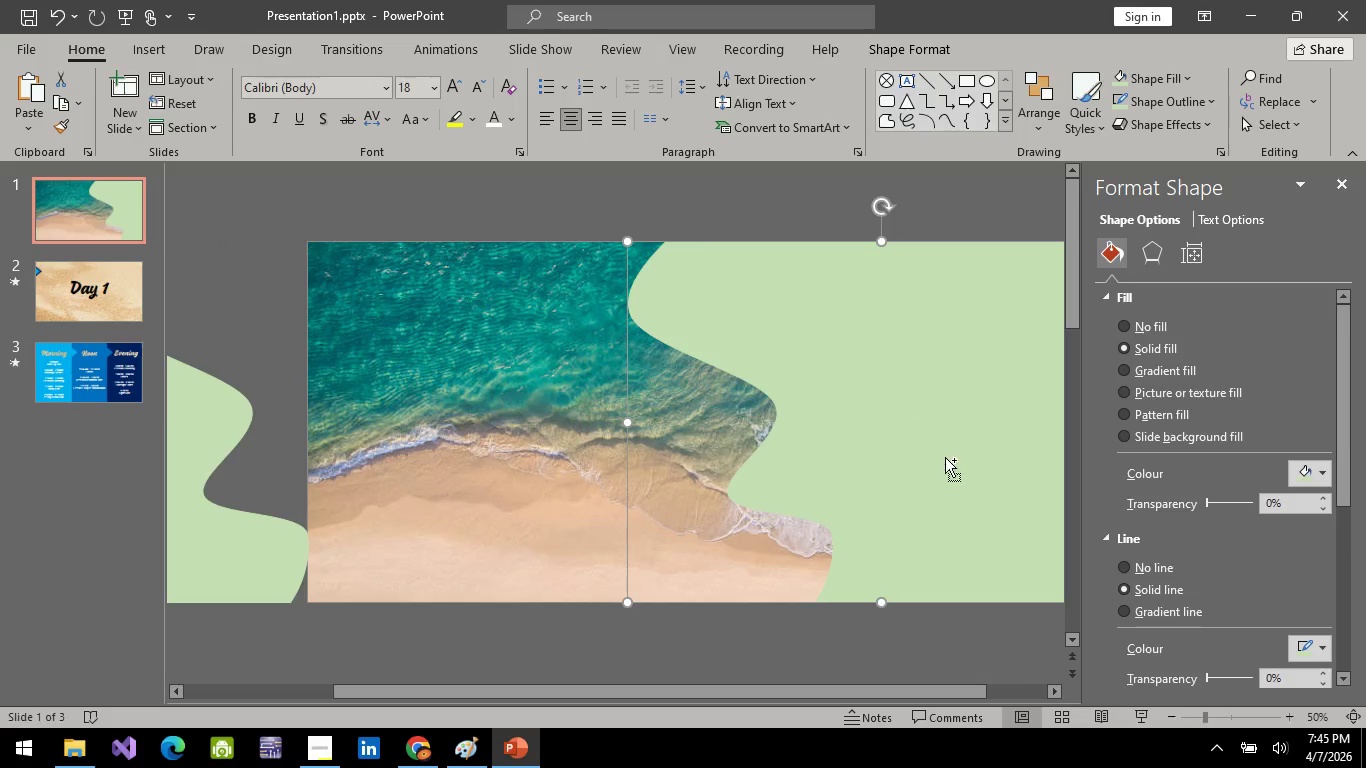 
key(Control+ControlLeft)
 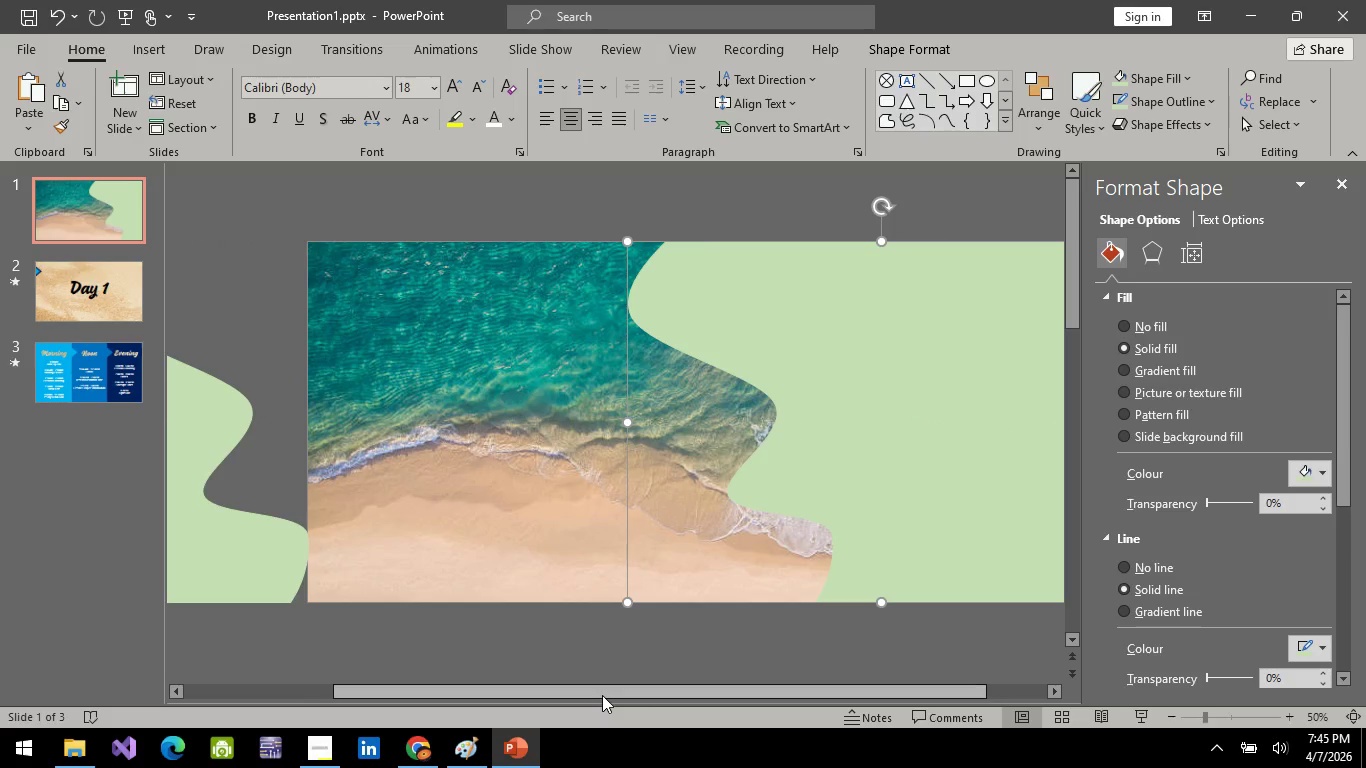 
left_click_drag(start_coordinate=[602, 695], to_coordinate=[807, 695])
 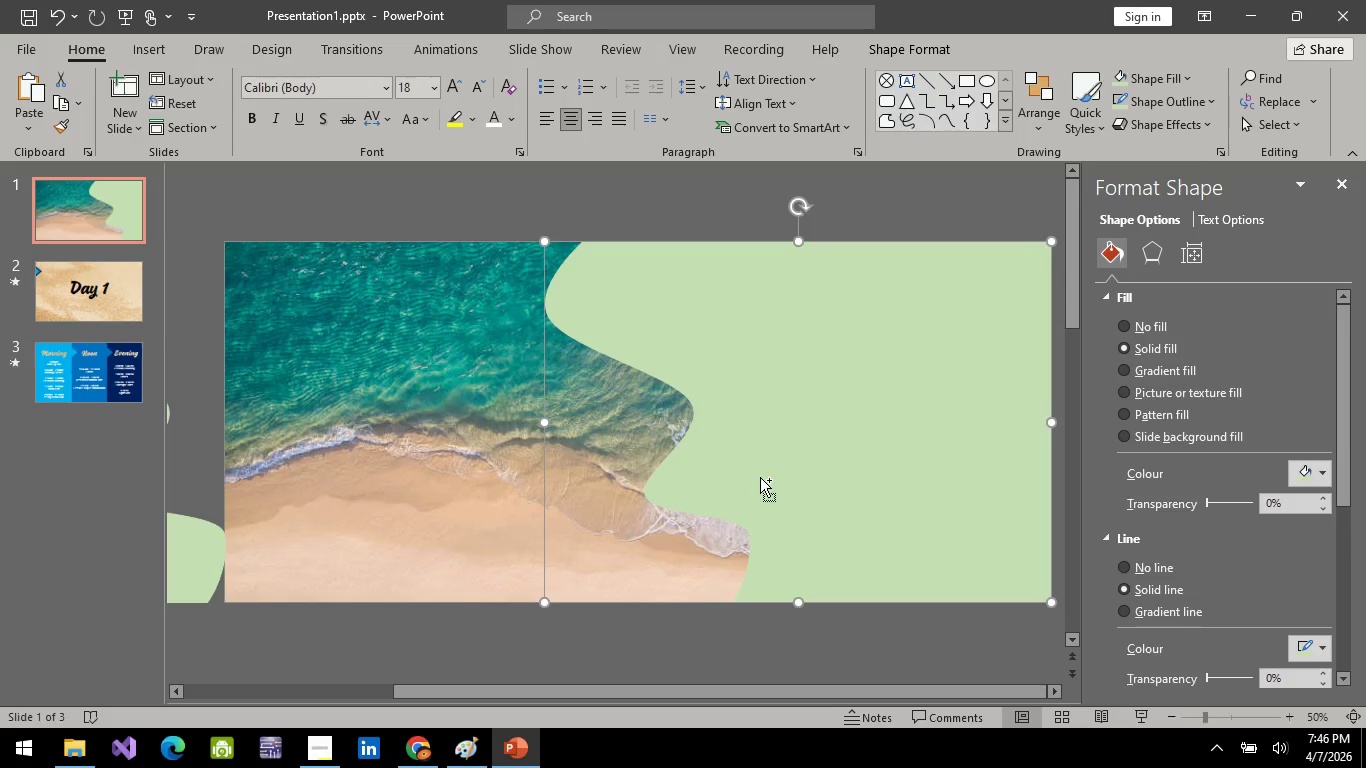 
scroll: coordinate [760, 477], scroll_direction: down, amount: 2.0
 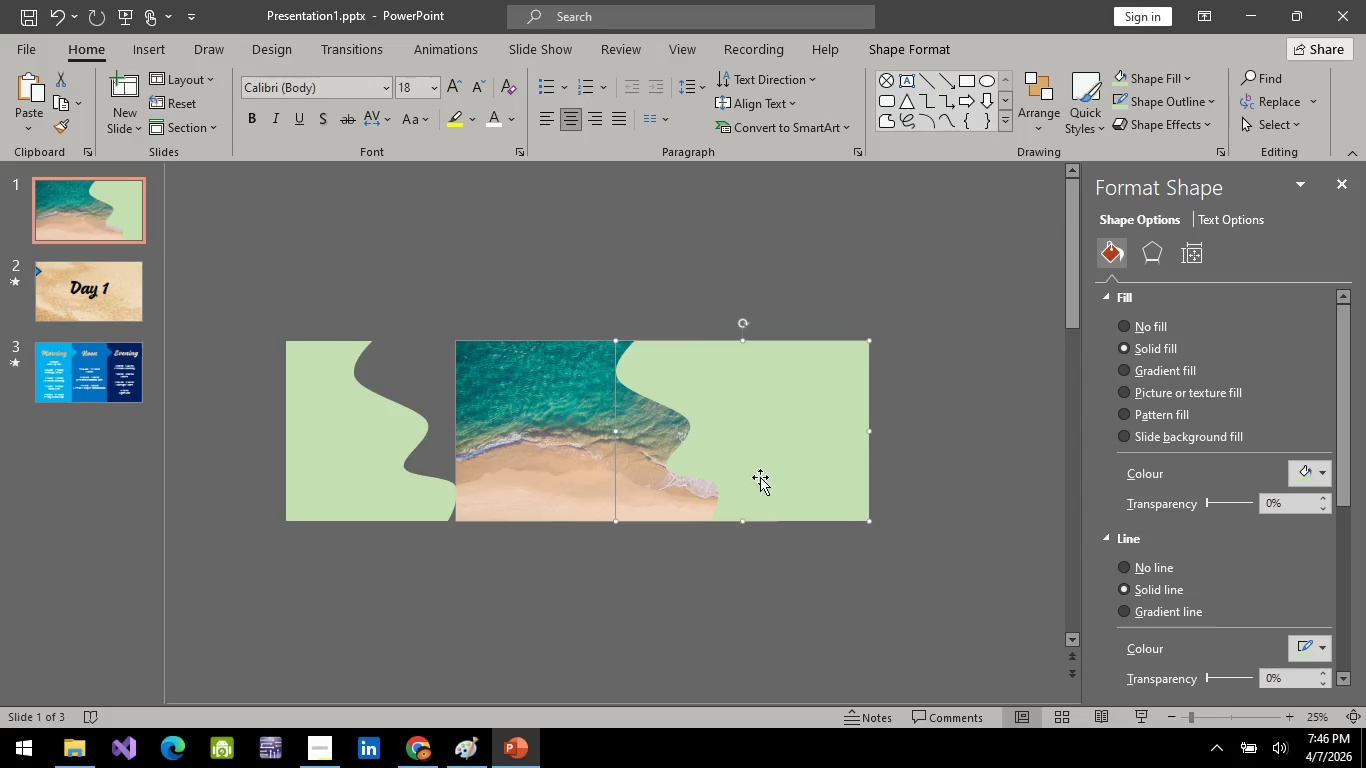 
hold_key(key=ControlLeft, duration=0.34)
 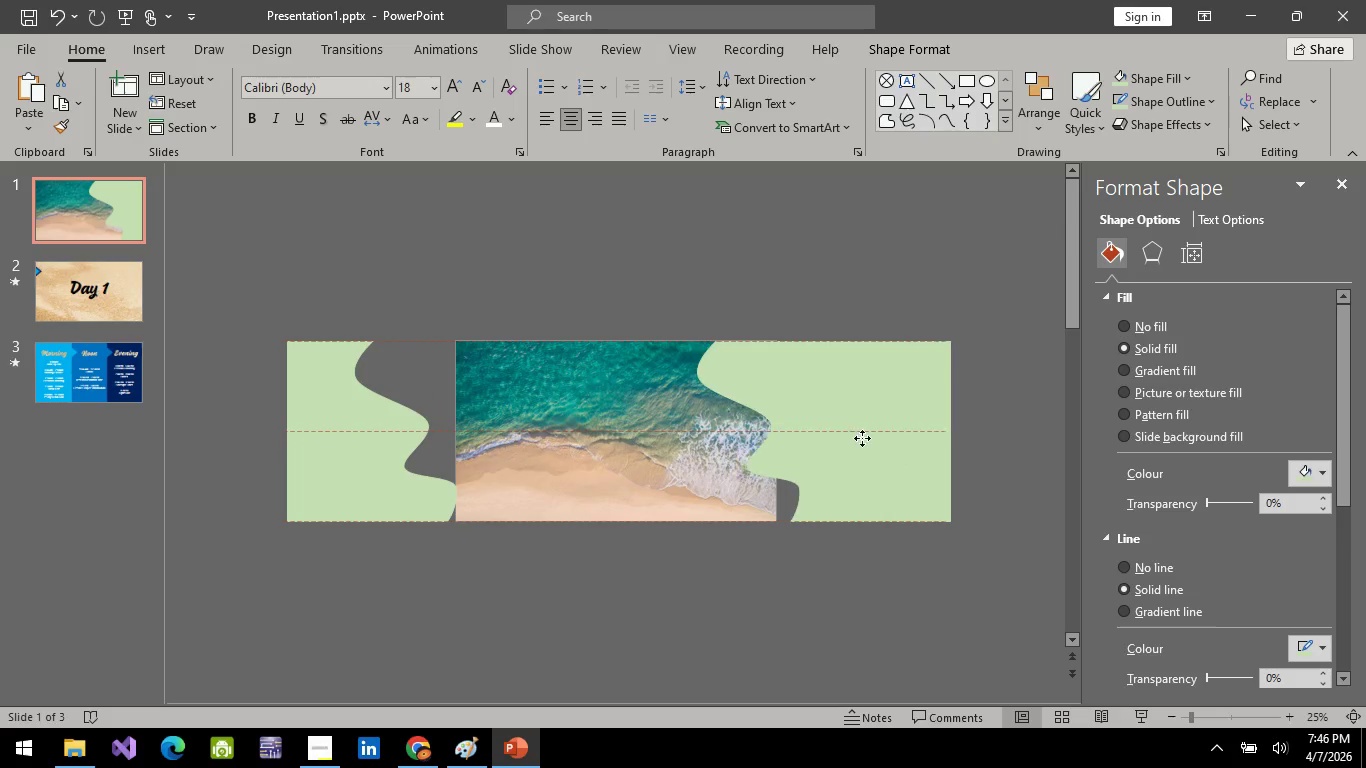 
hold_key(key=ControlLeft, duration=12.5)
left_click_drag(start_coordinate=[774, 436], to_coordinate=[945, 439])
 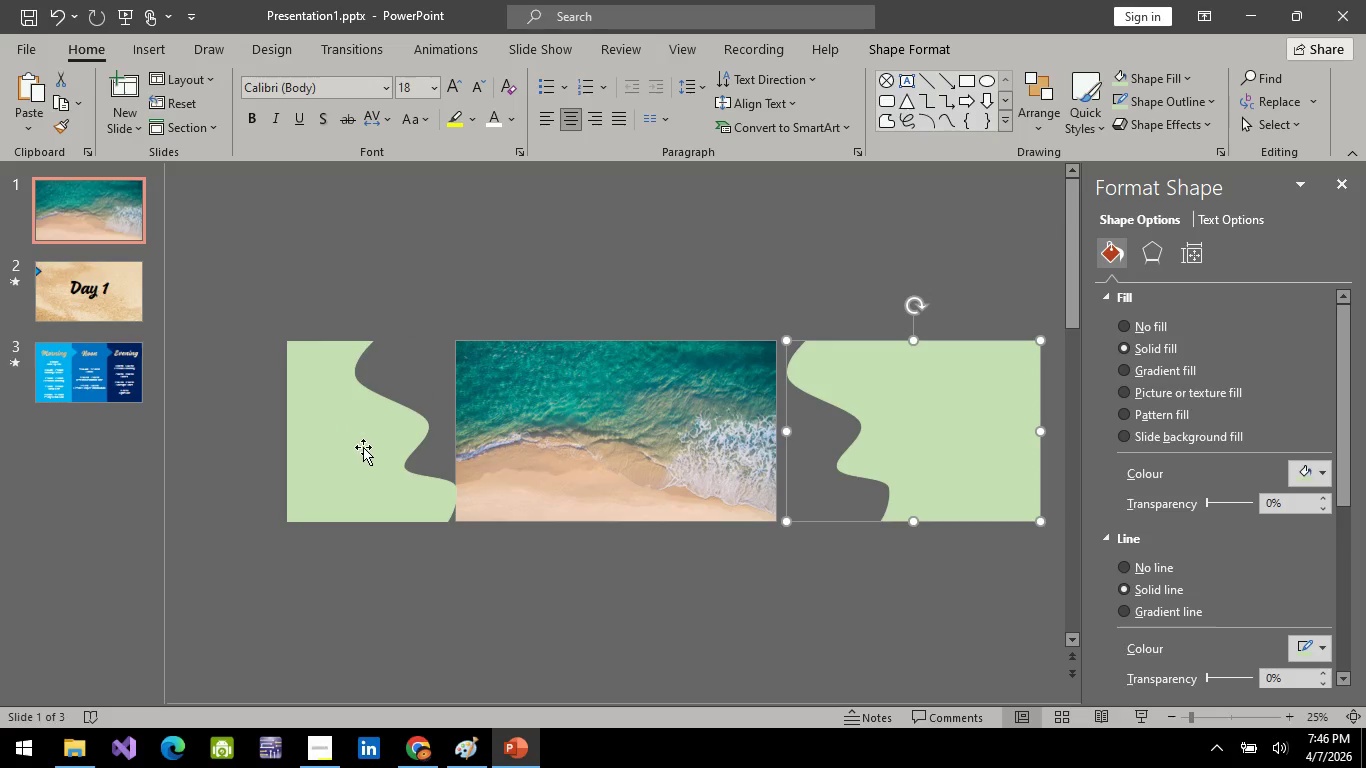 
left_click_drag(start_coordinate=[367, 461], to_coordinate=[354, 465])
 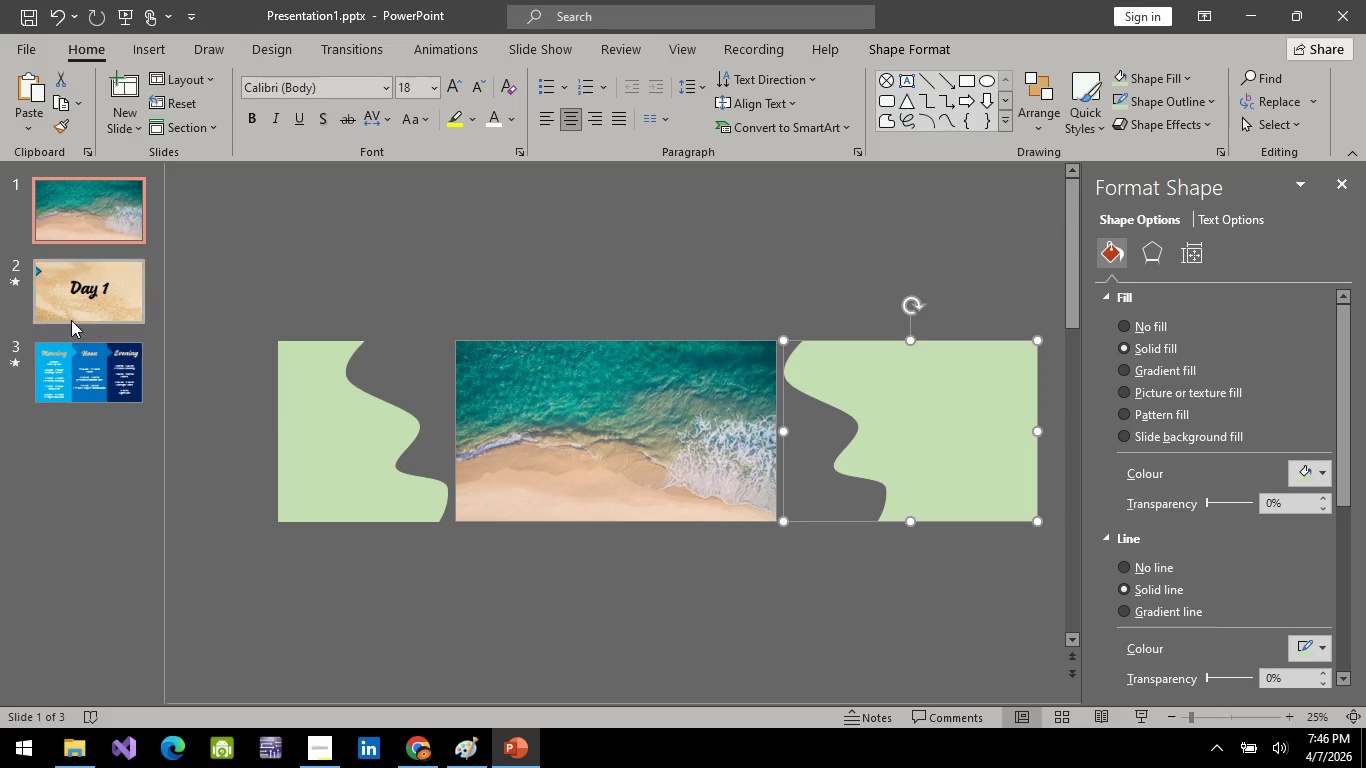 
left_click([81, 295])
 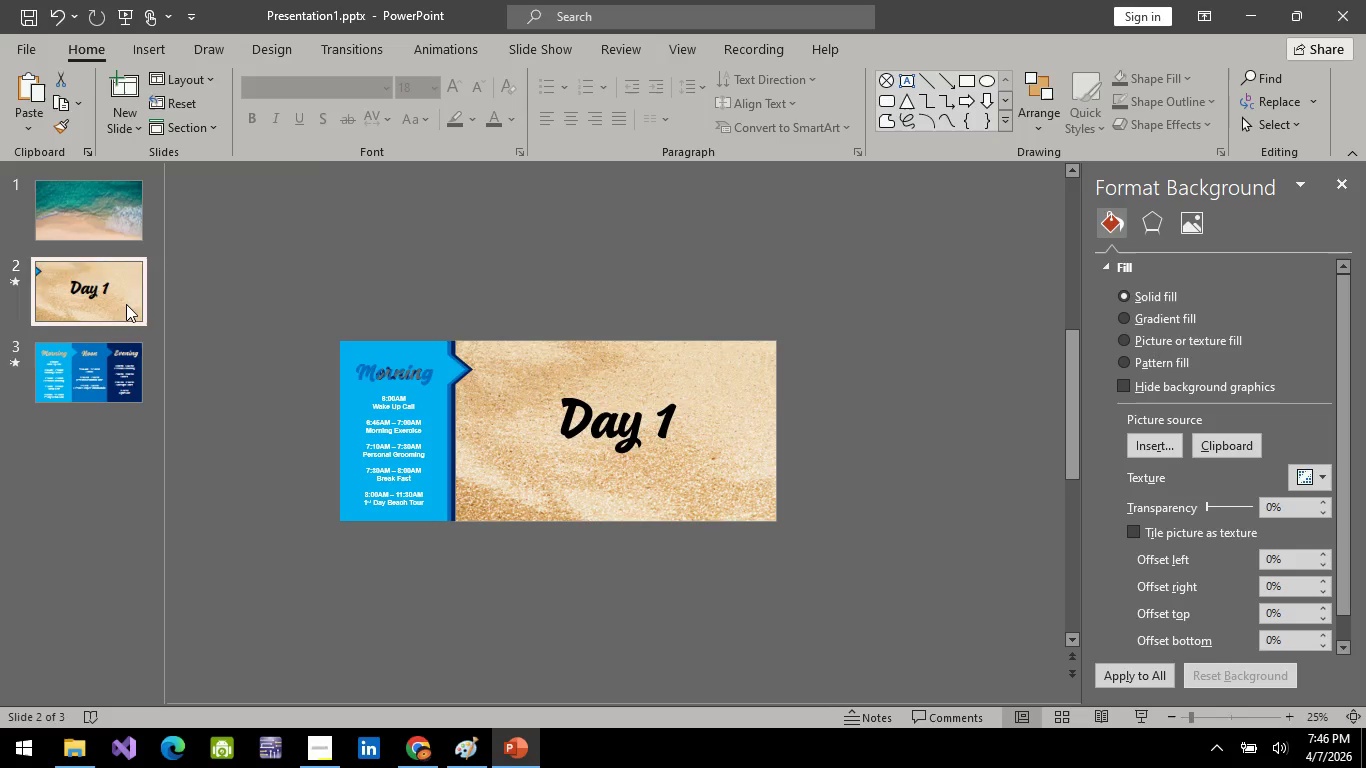 
left_click([130, 382])
 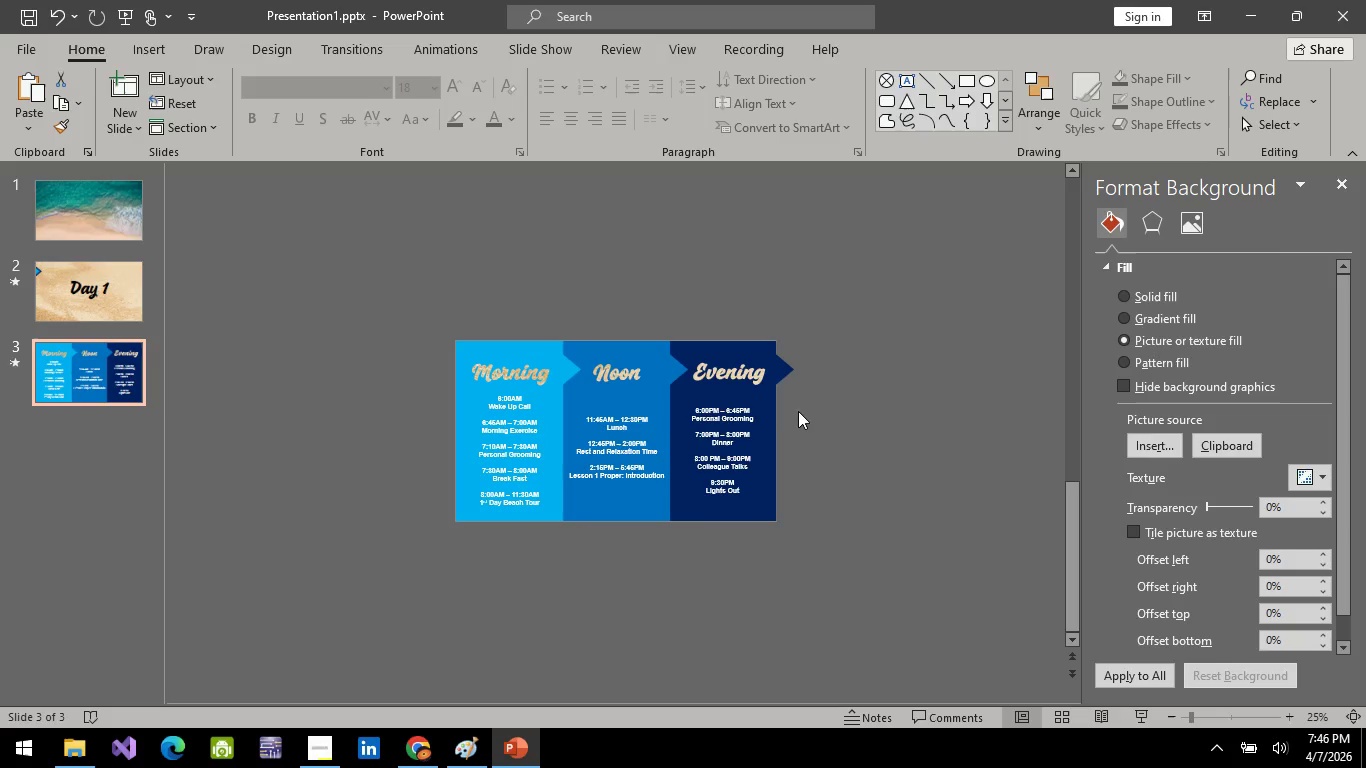 
hold_key(key=ControlLeft, duration=0.45)
scroll: coordinate [635, 403], scroll_direction: up, amount: 4.0
 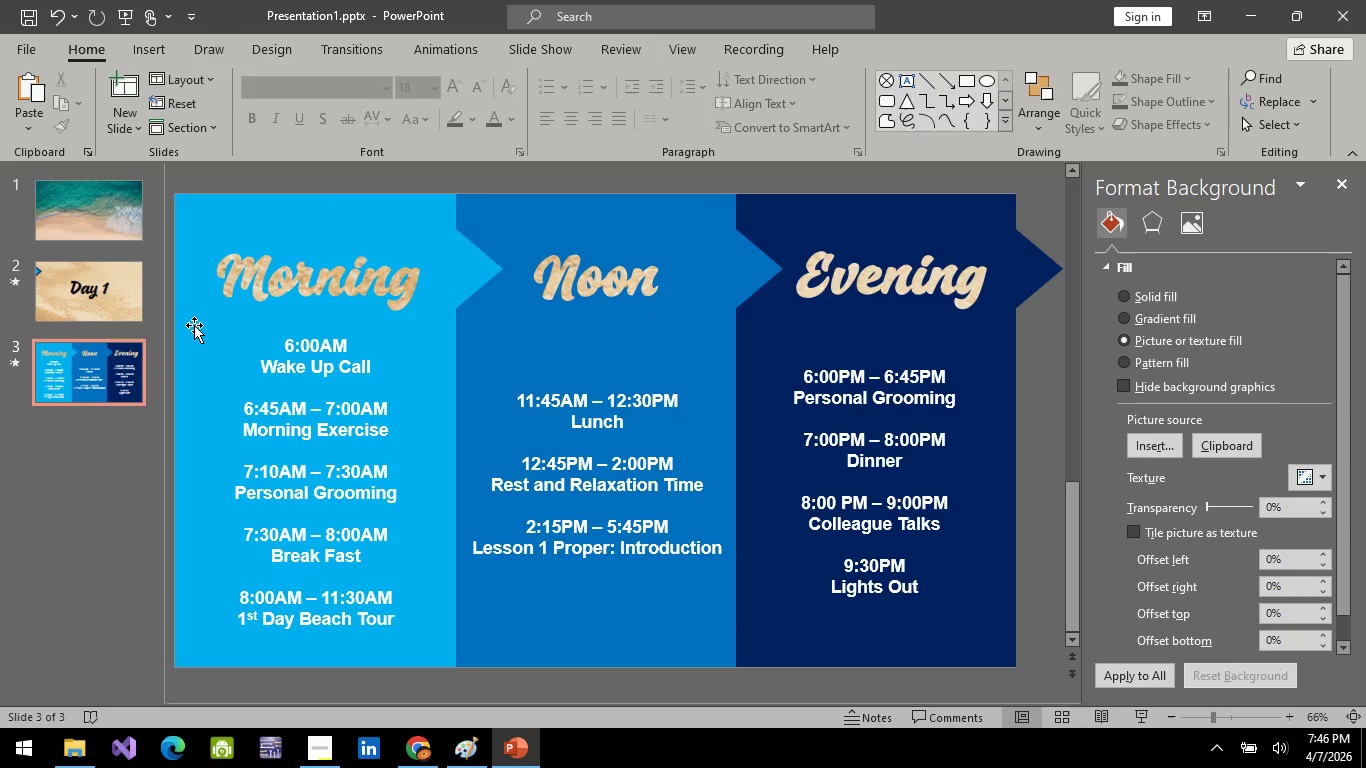 
wait(10.09)
 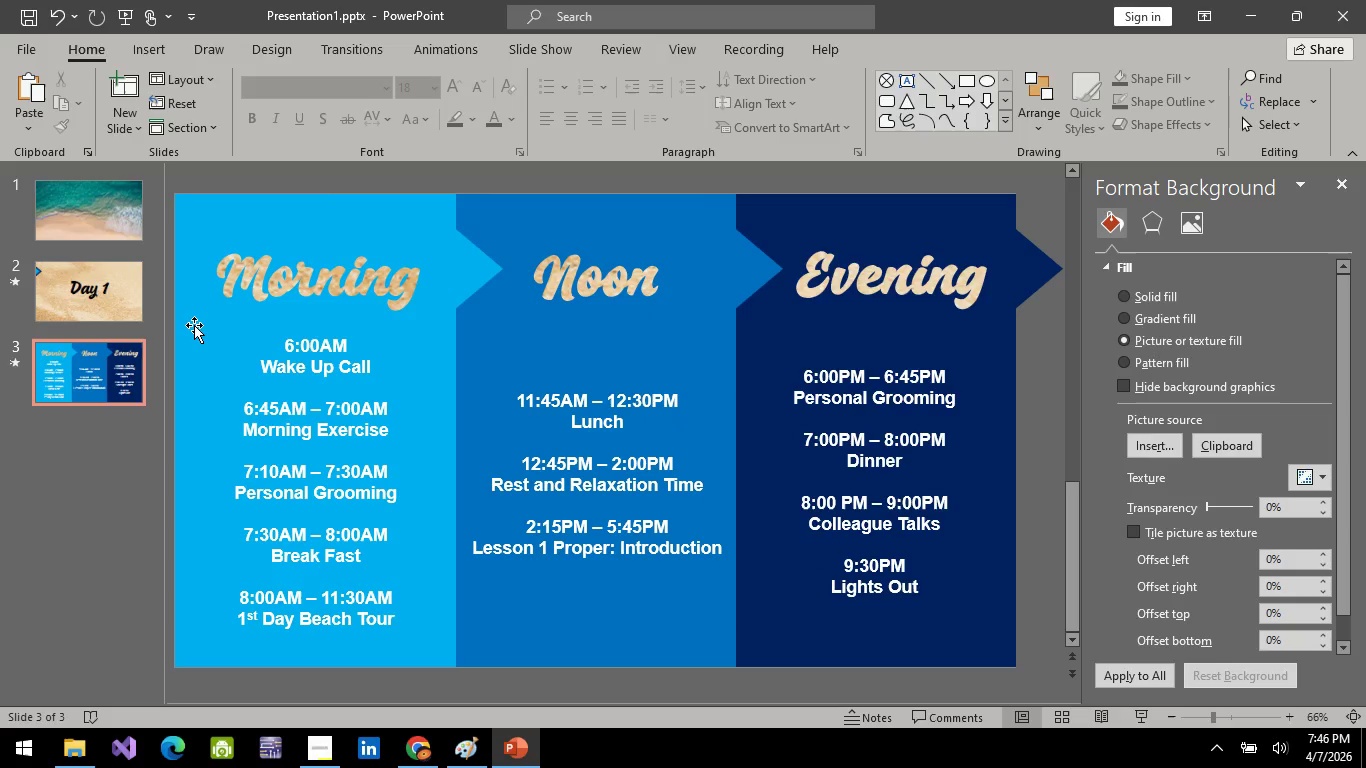 
hold_key(key=ControlLeft, duration=0.56)
 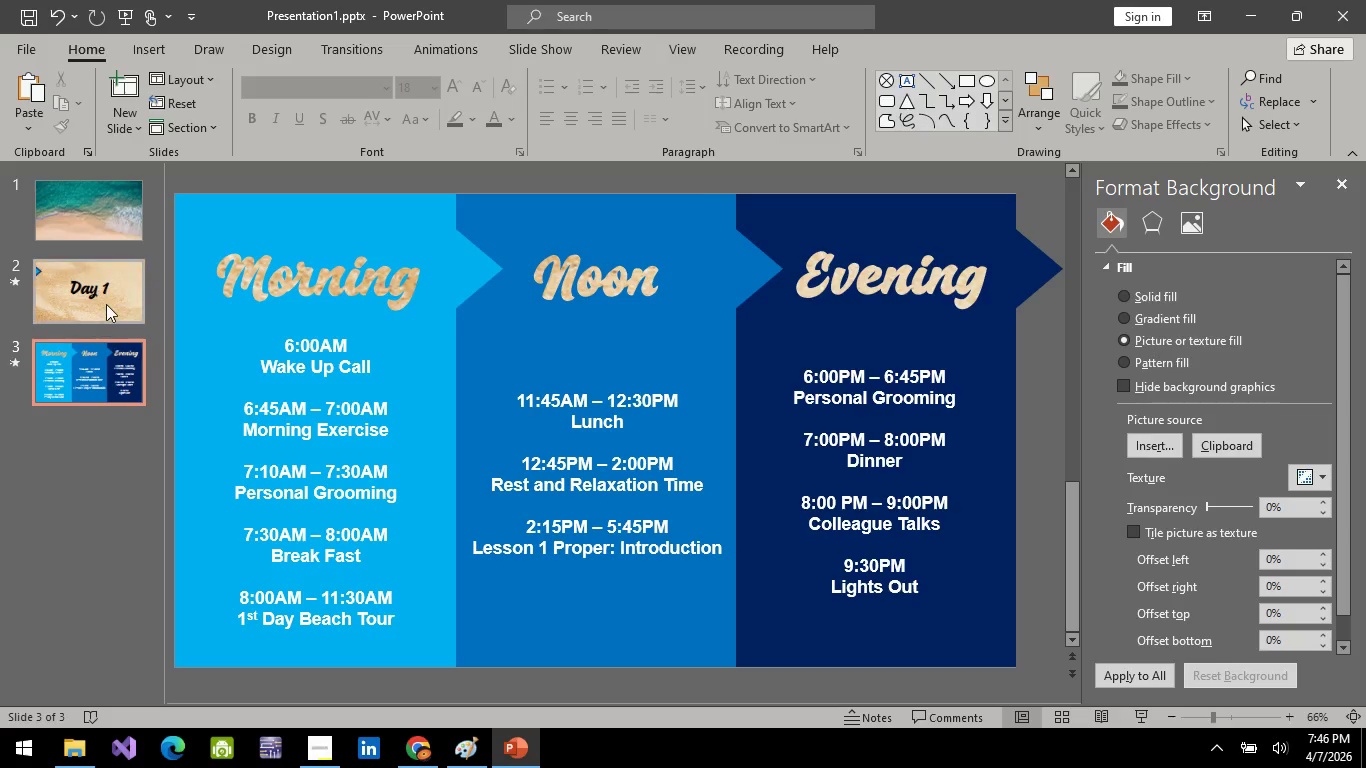 
left_click([106, 304])
 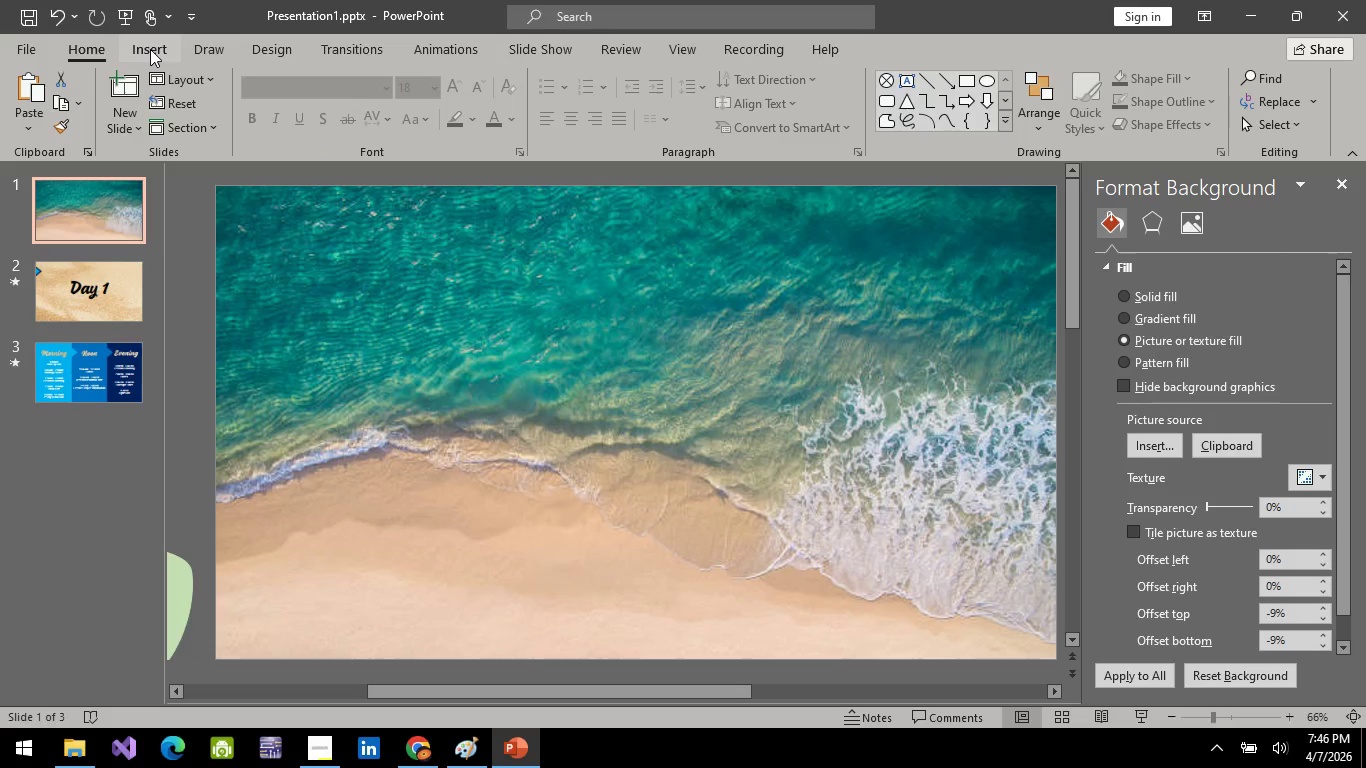 
left_click([361, 46])
 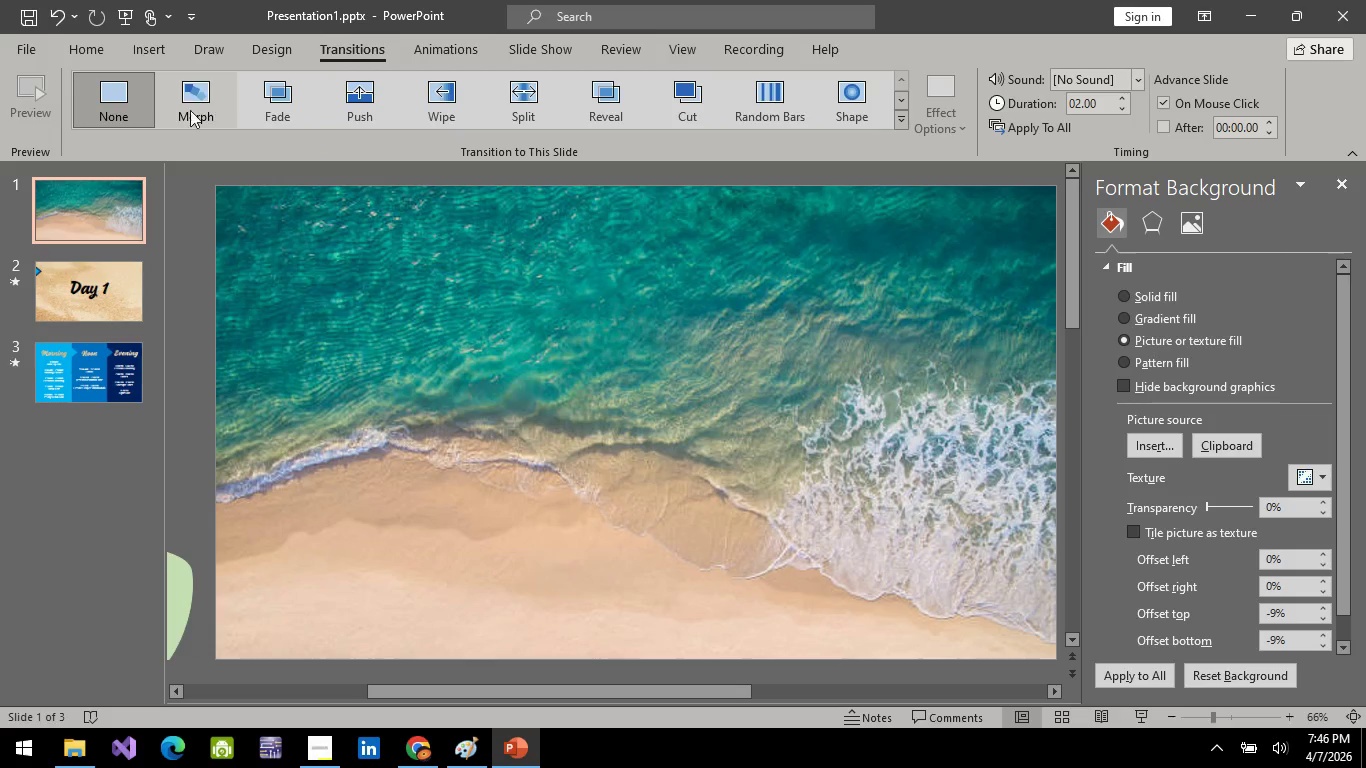 
left_click([188, 110])
 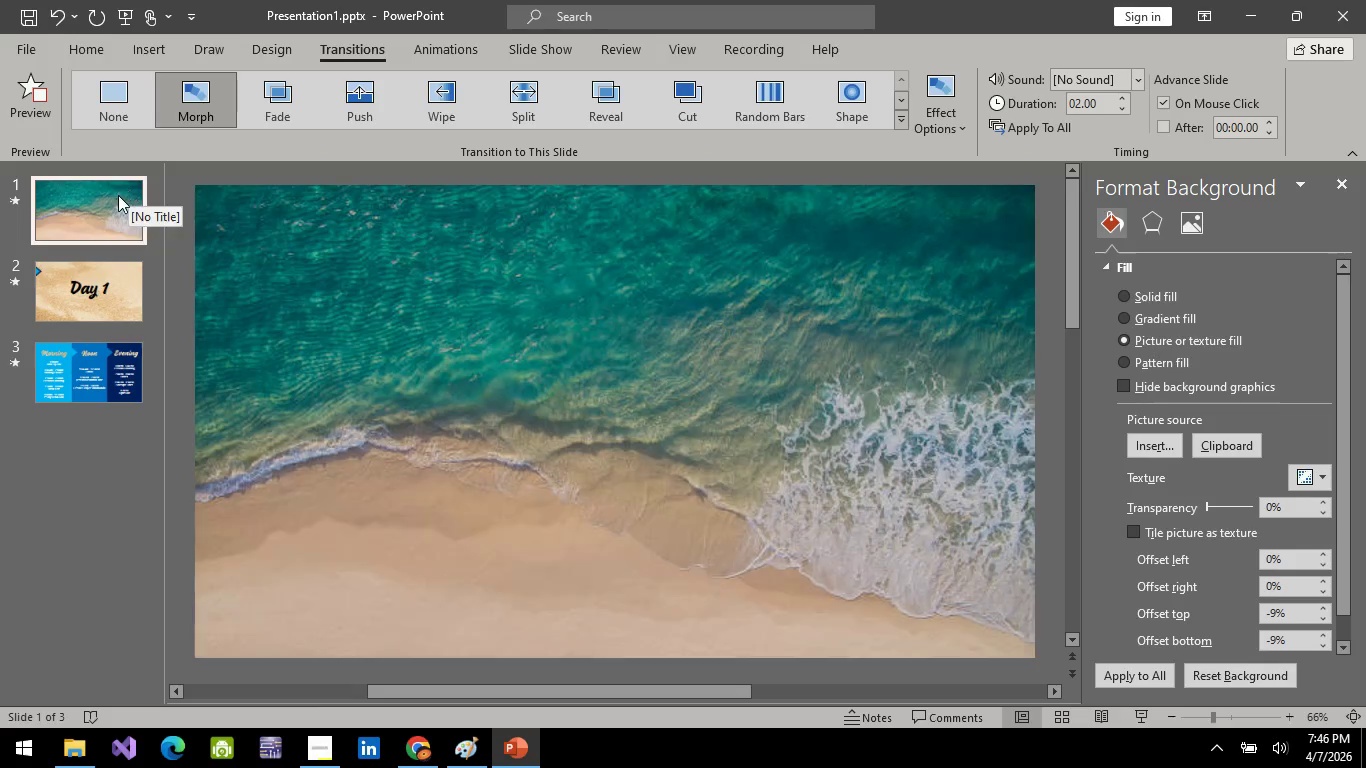 
double_click([105, 309])
 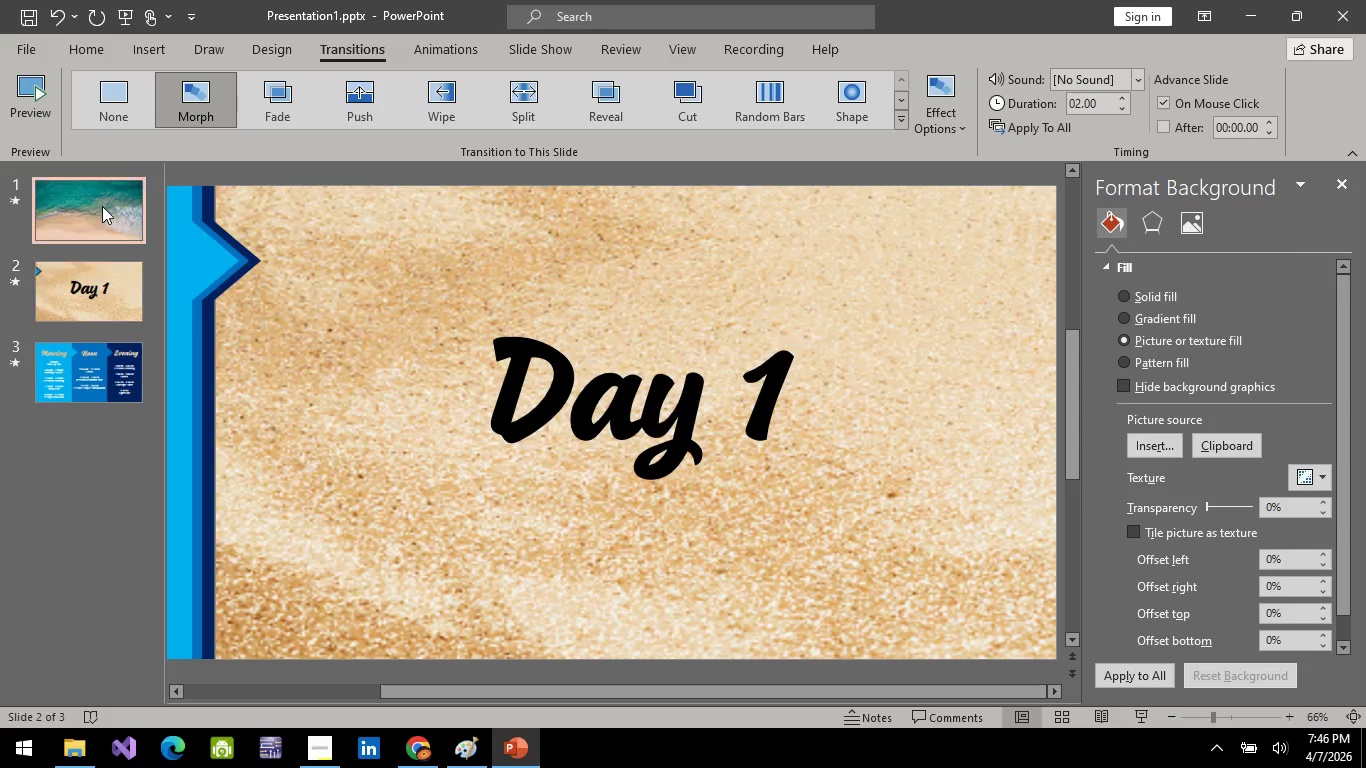 
left_click([102, 206])
 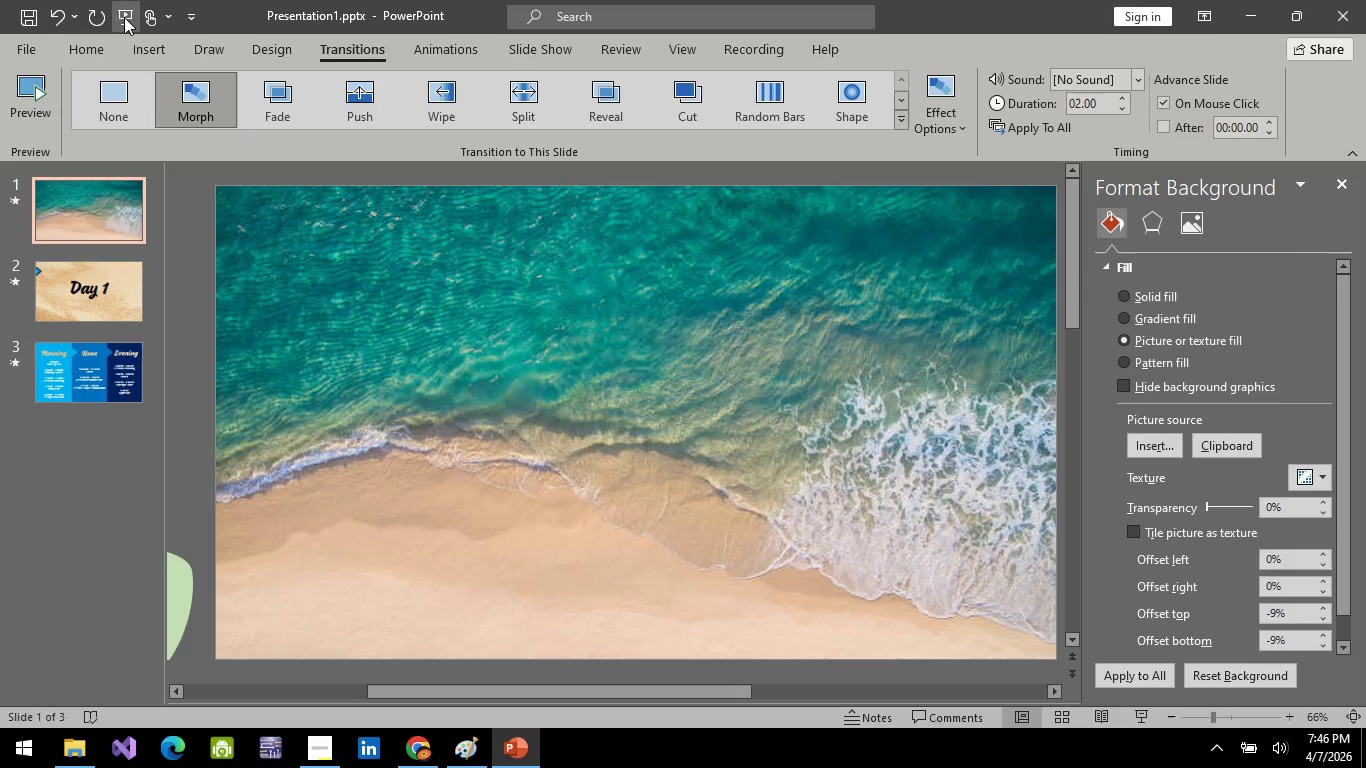 
left_click([126, 19])
 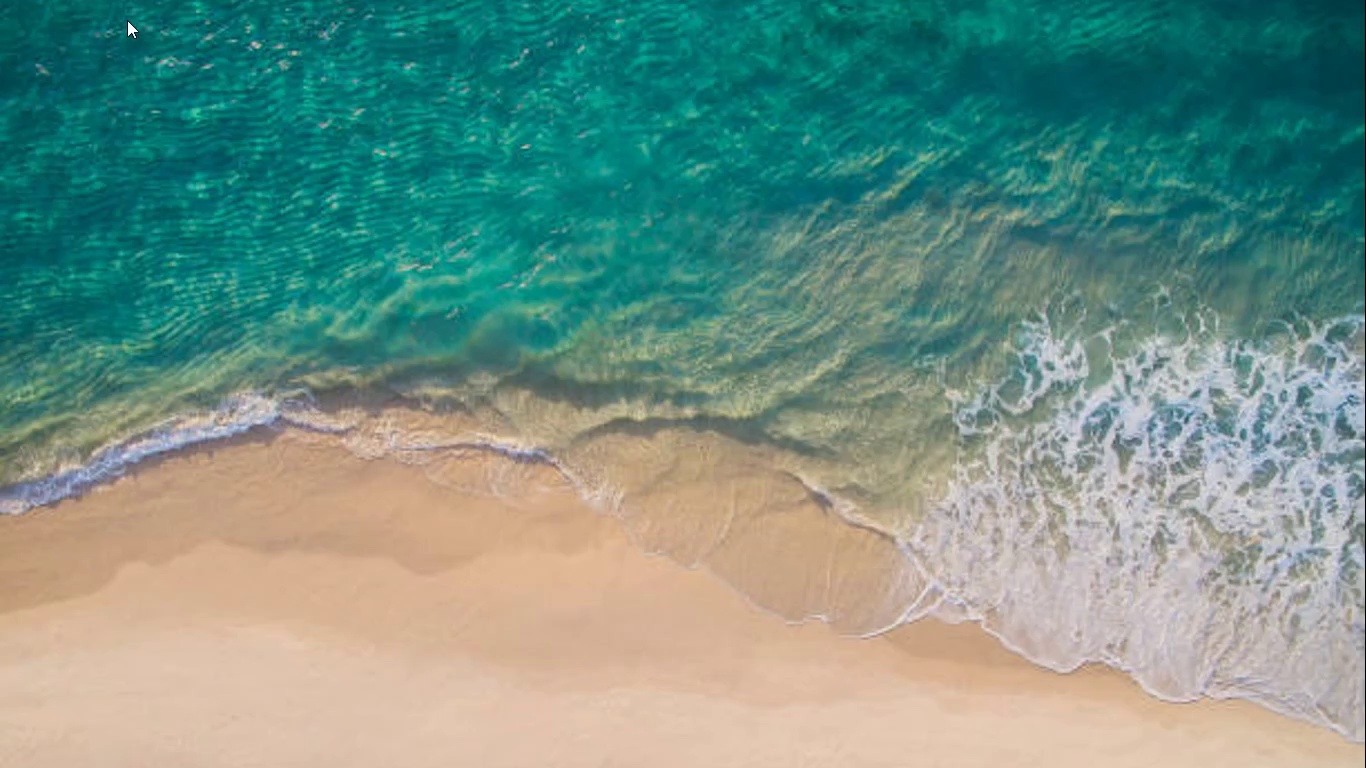 
key(Space)
 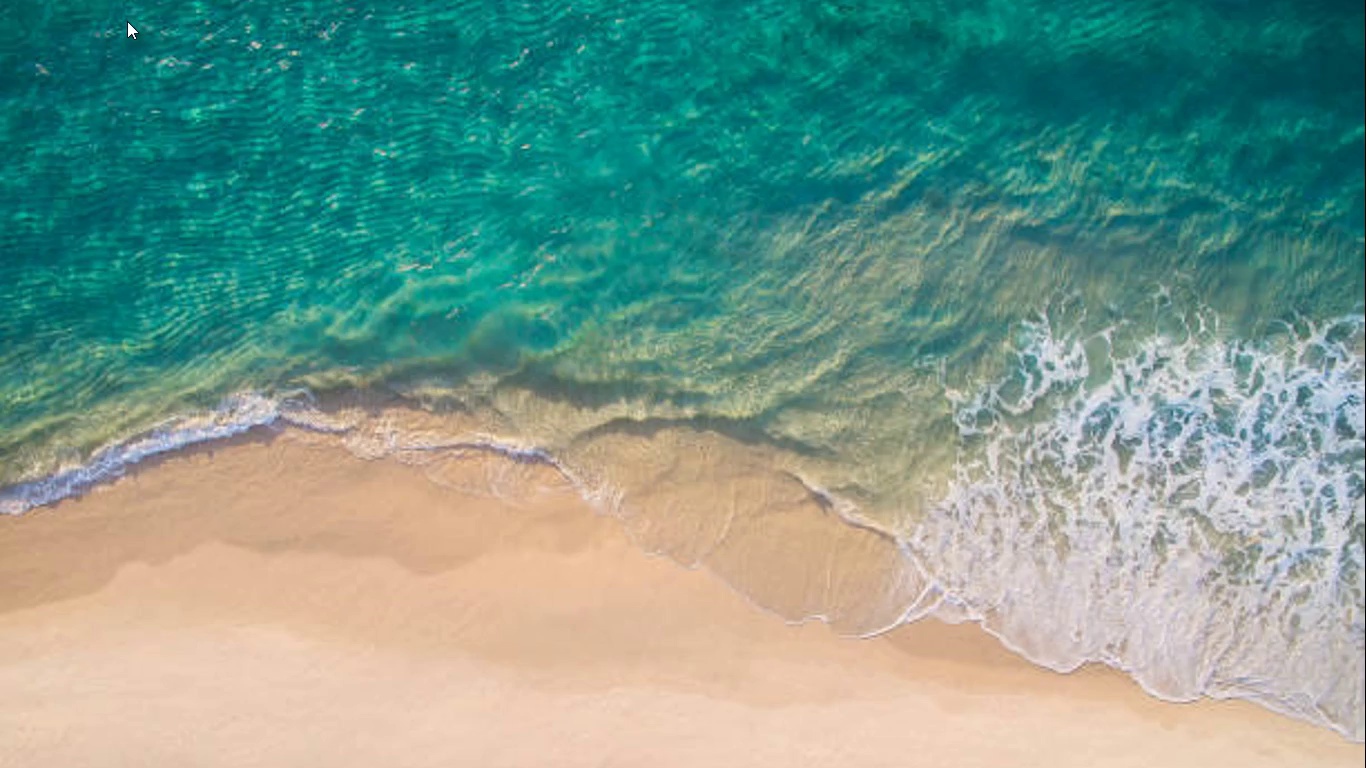 
key(Space)
 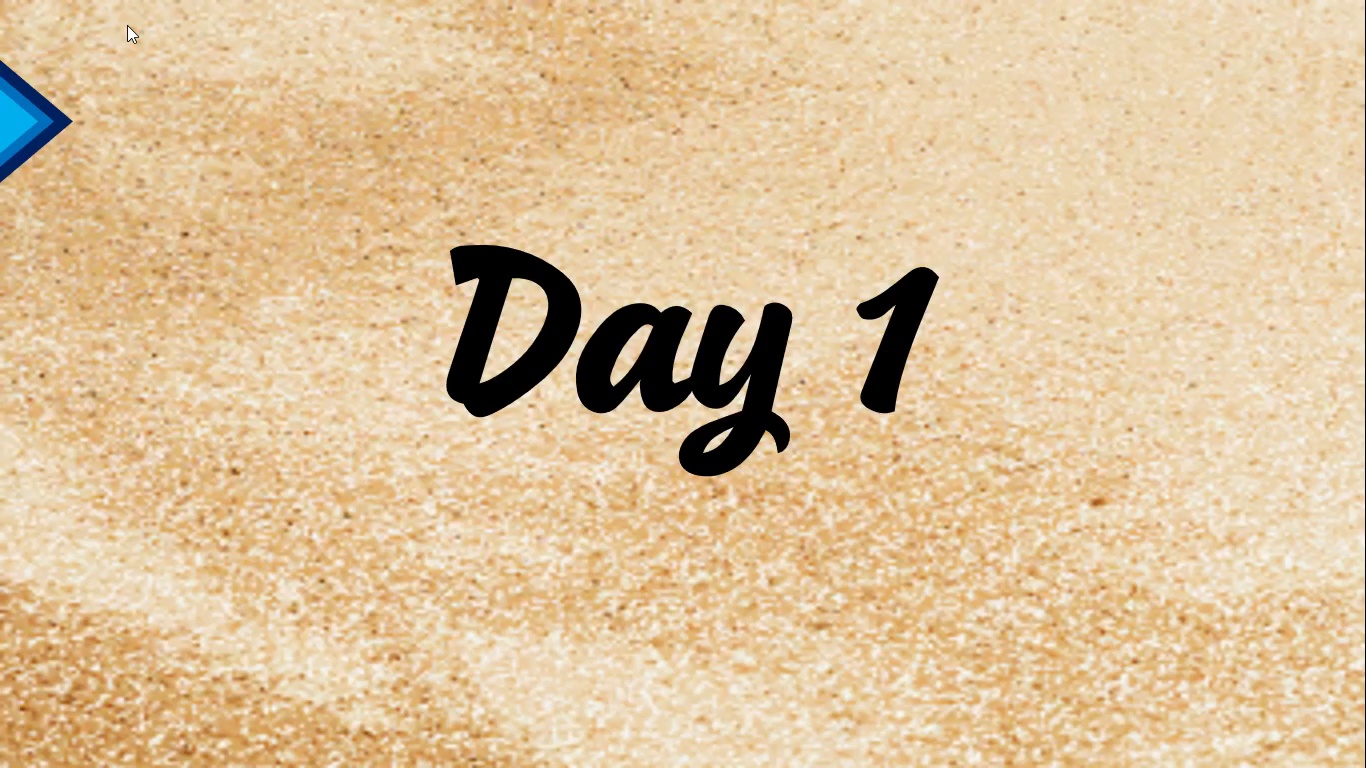 
wait(6.28)
 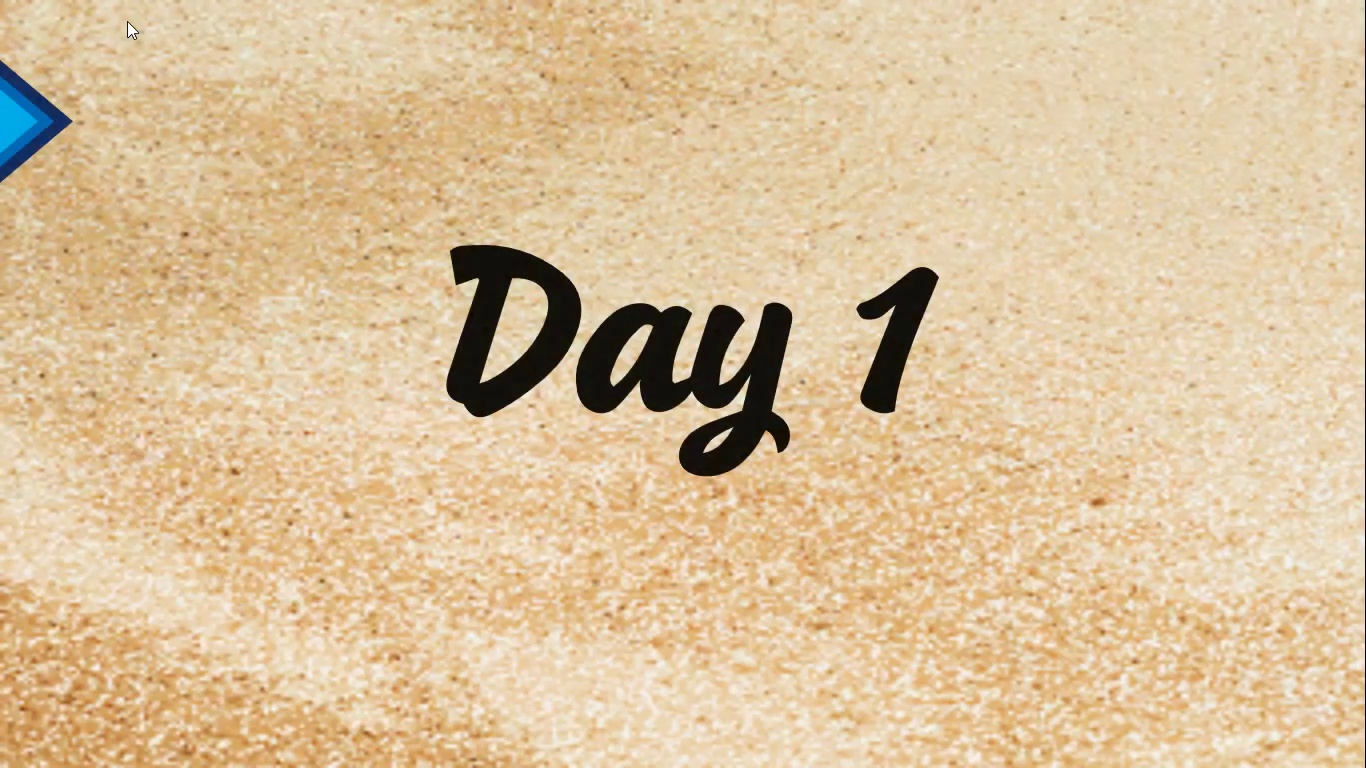 
key(Space)
 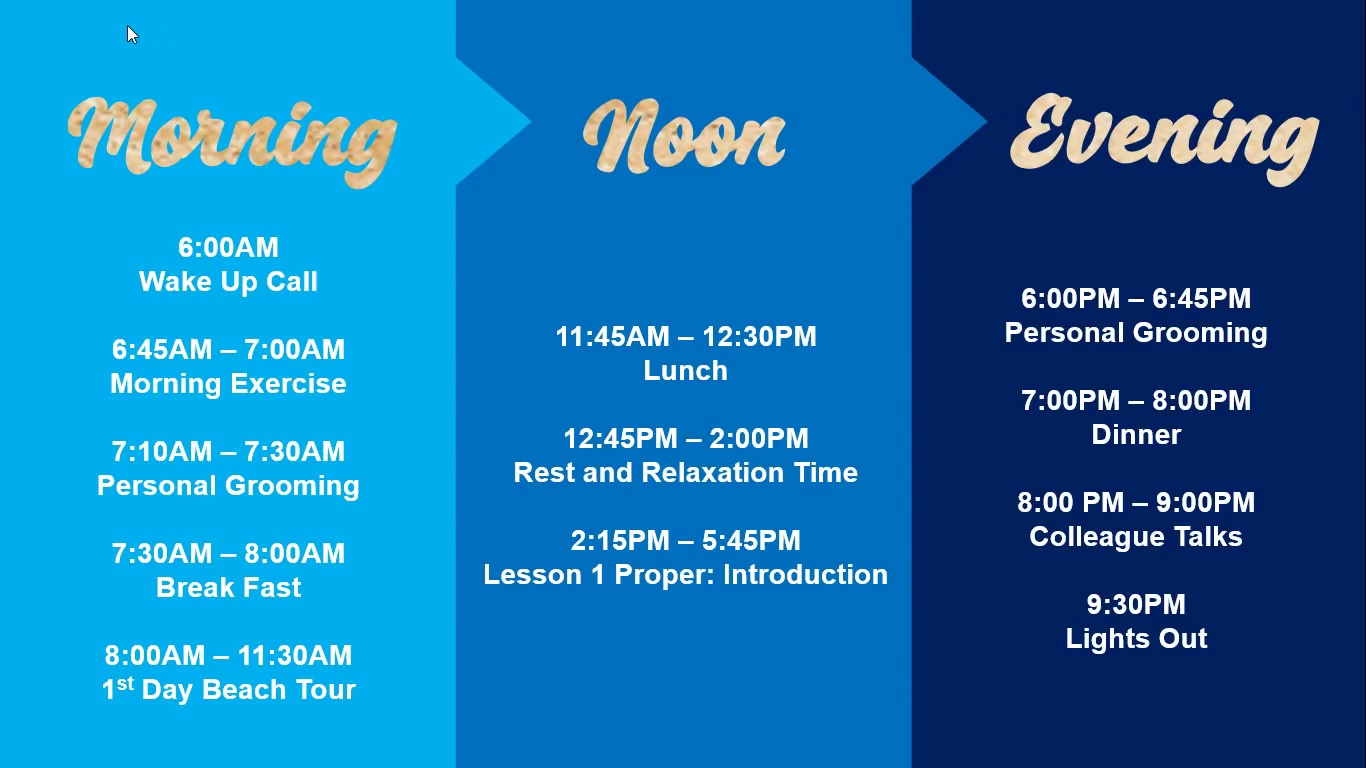 
wait(5.22)
 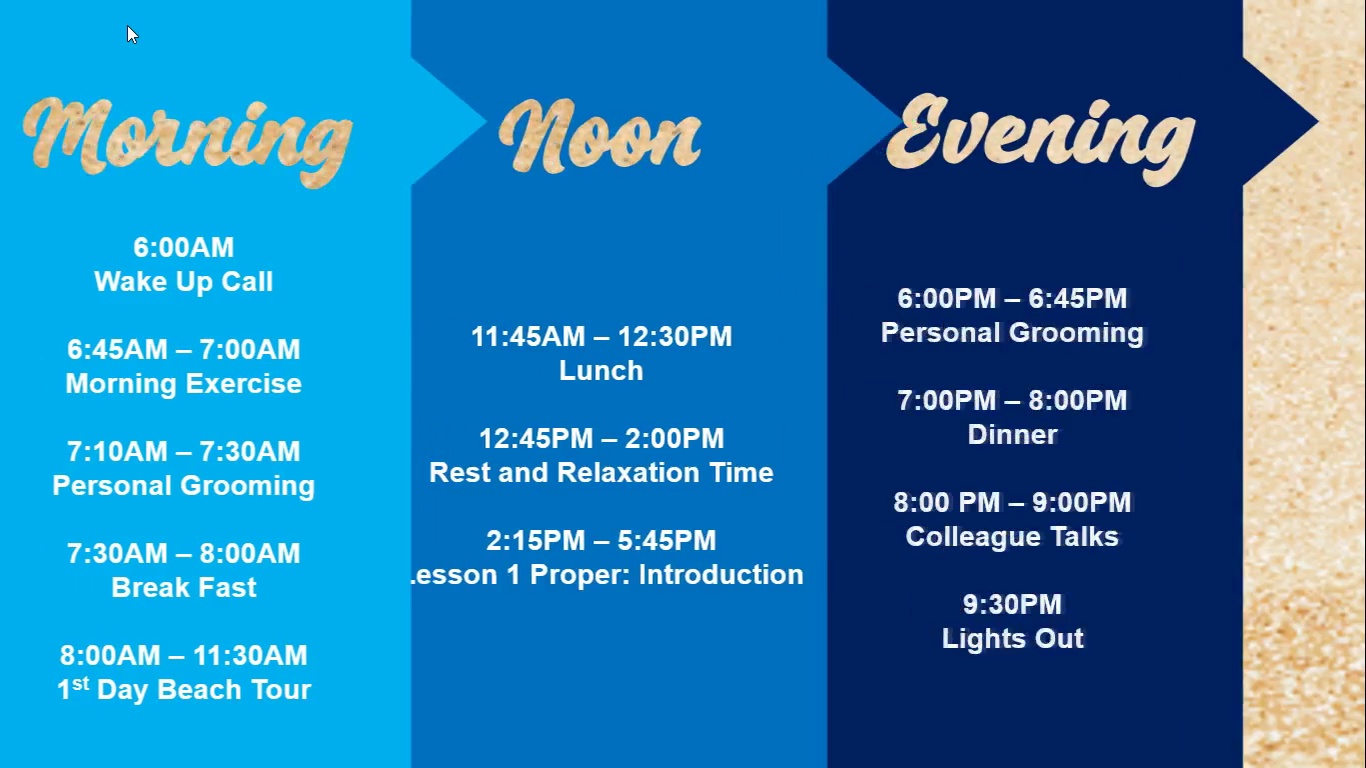 
key(Escape)
 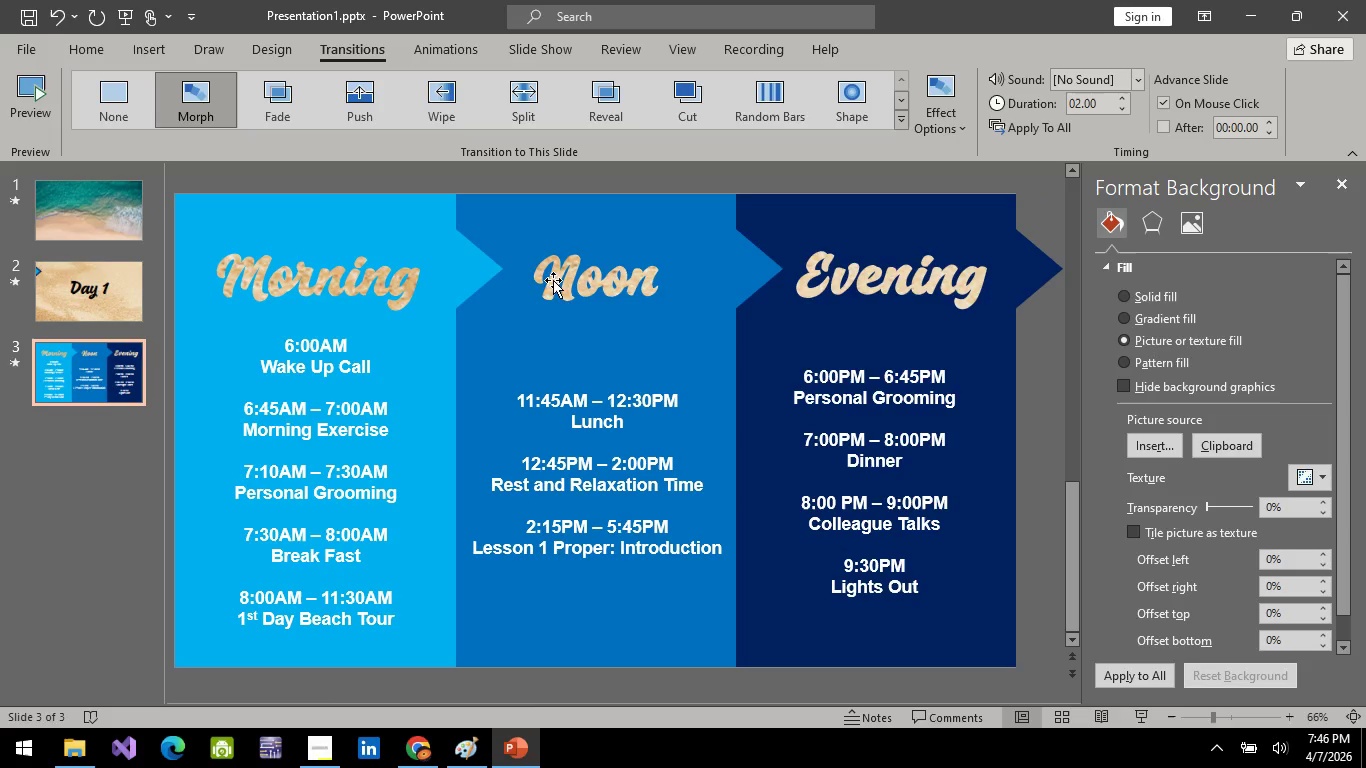 
key(Control+Z)
 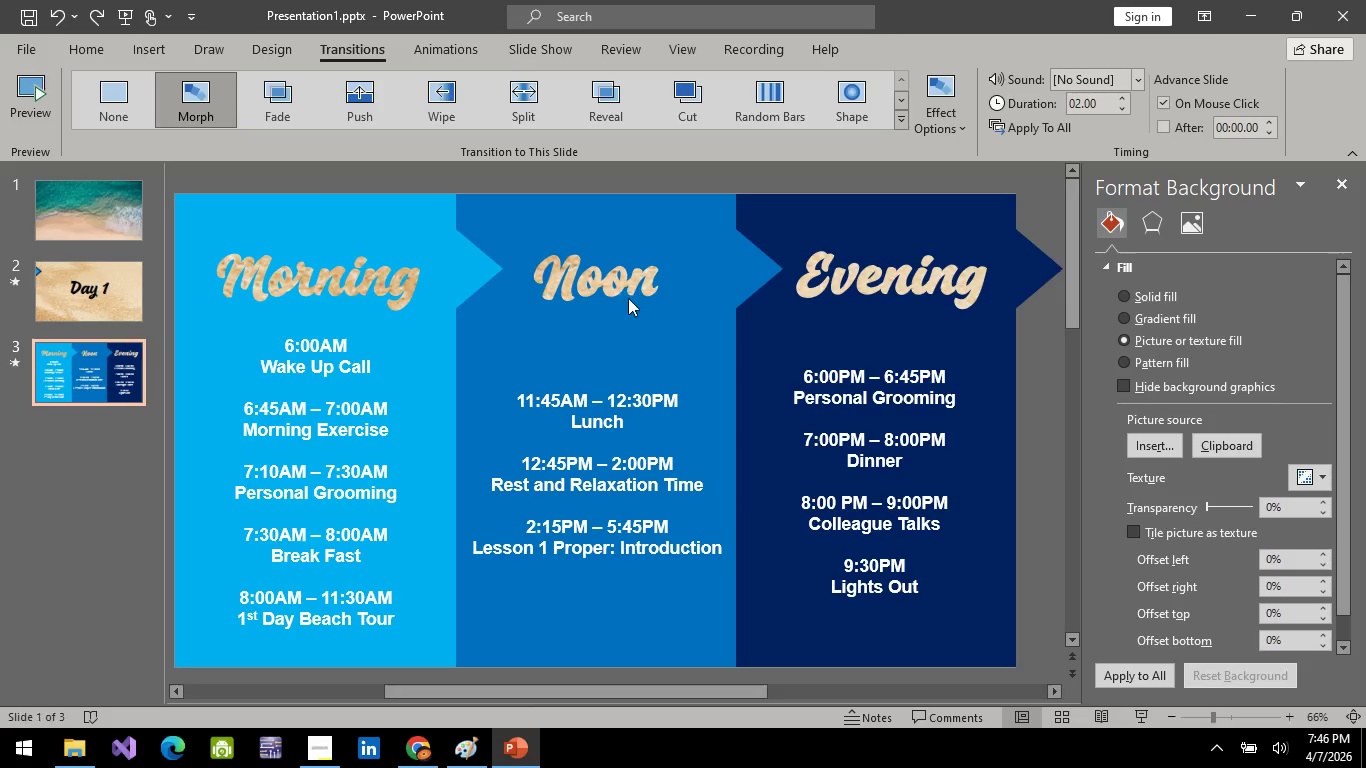 
key(Control+Z)
 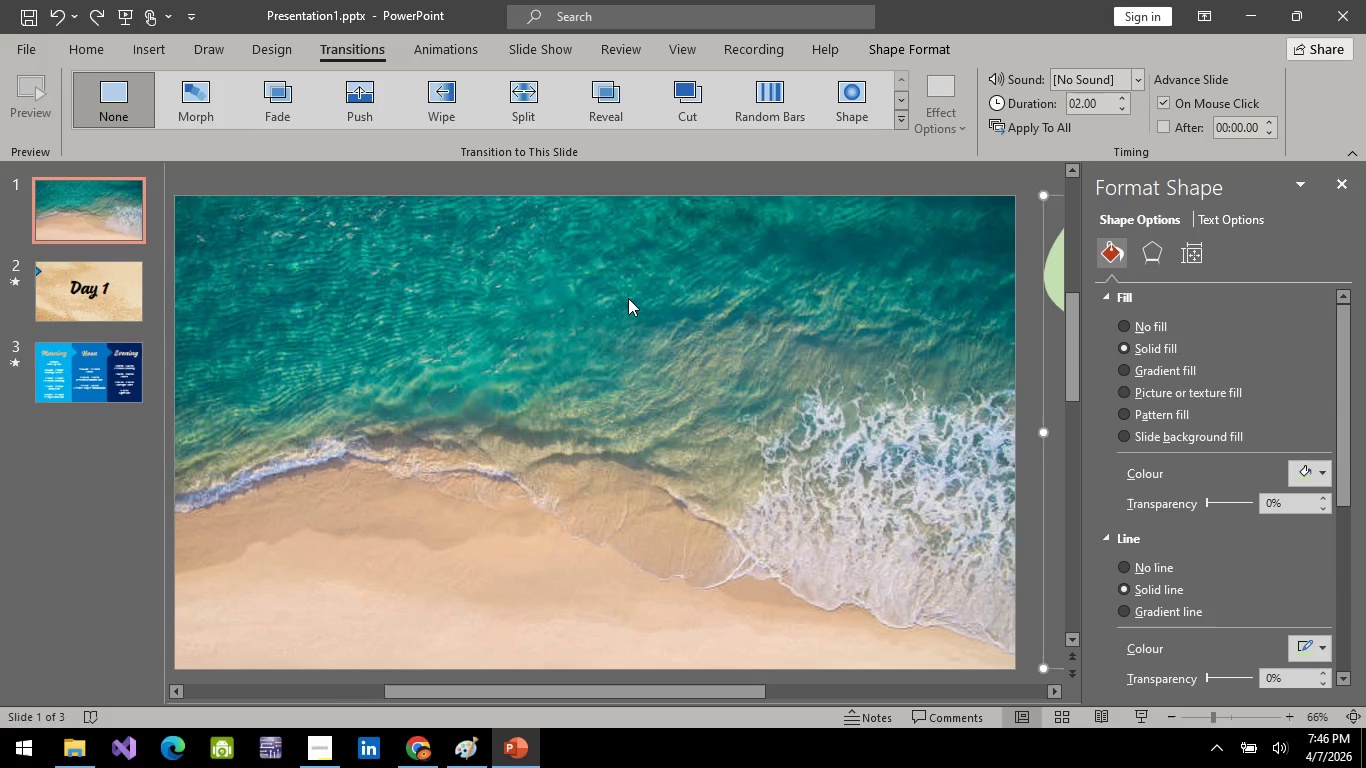 
key(Control+Z)
 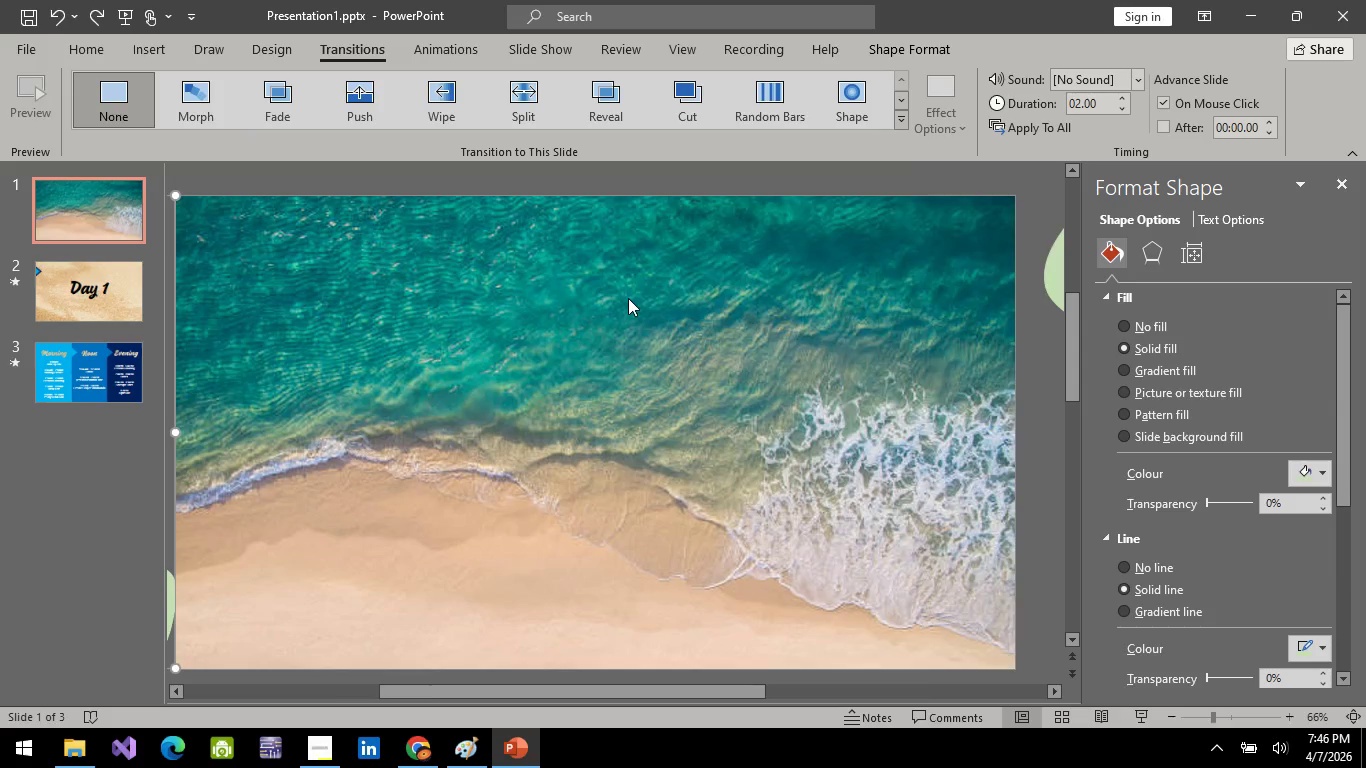 
key(Control+Z)
 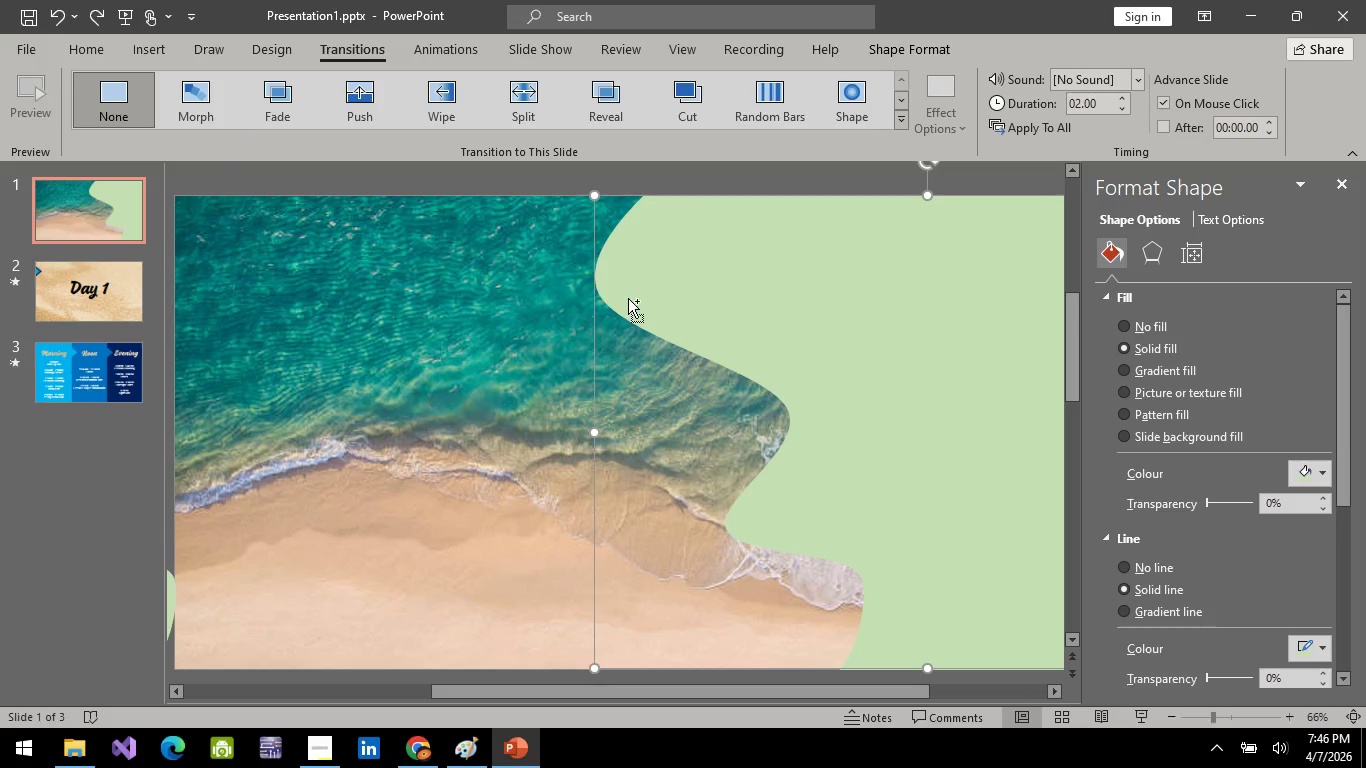 
key(Control+Z)
 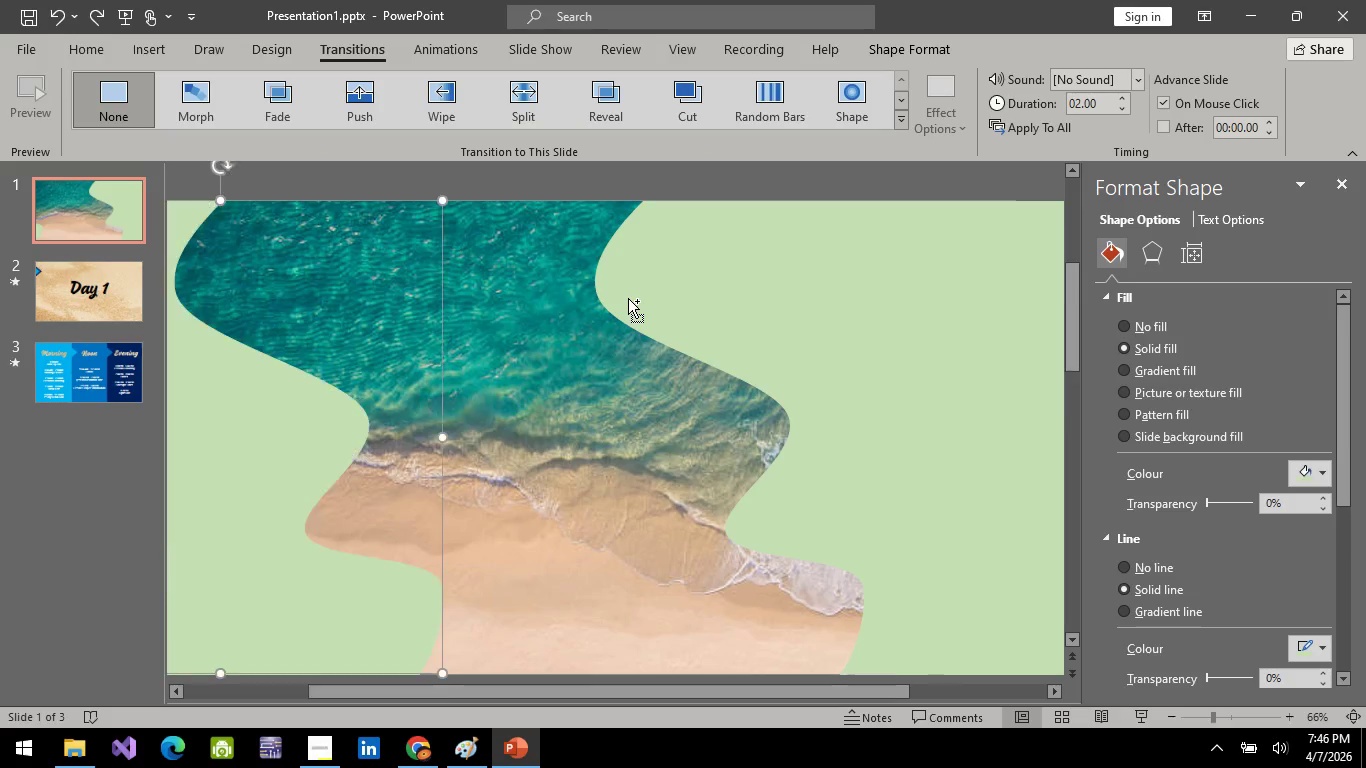 
key(Control+Z)
 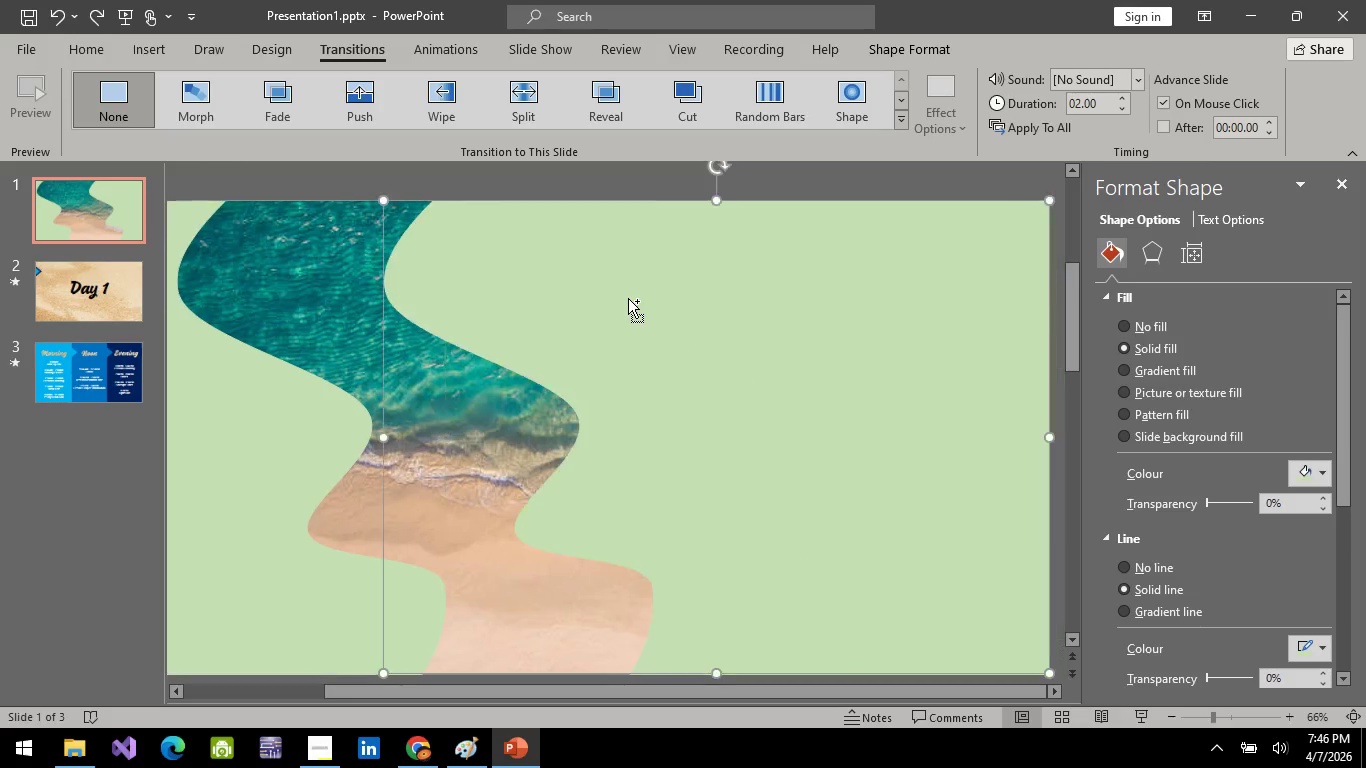 
key(Control+Z)
 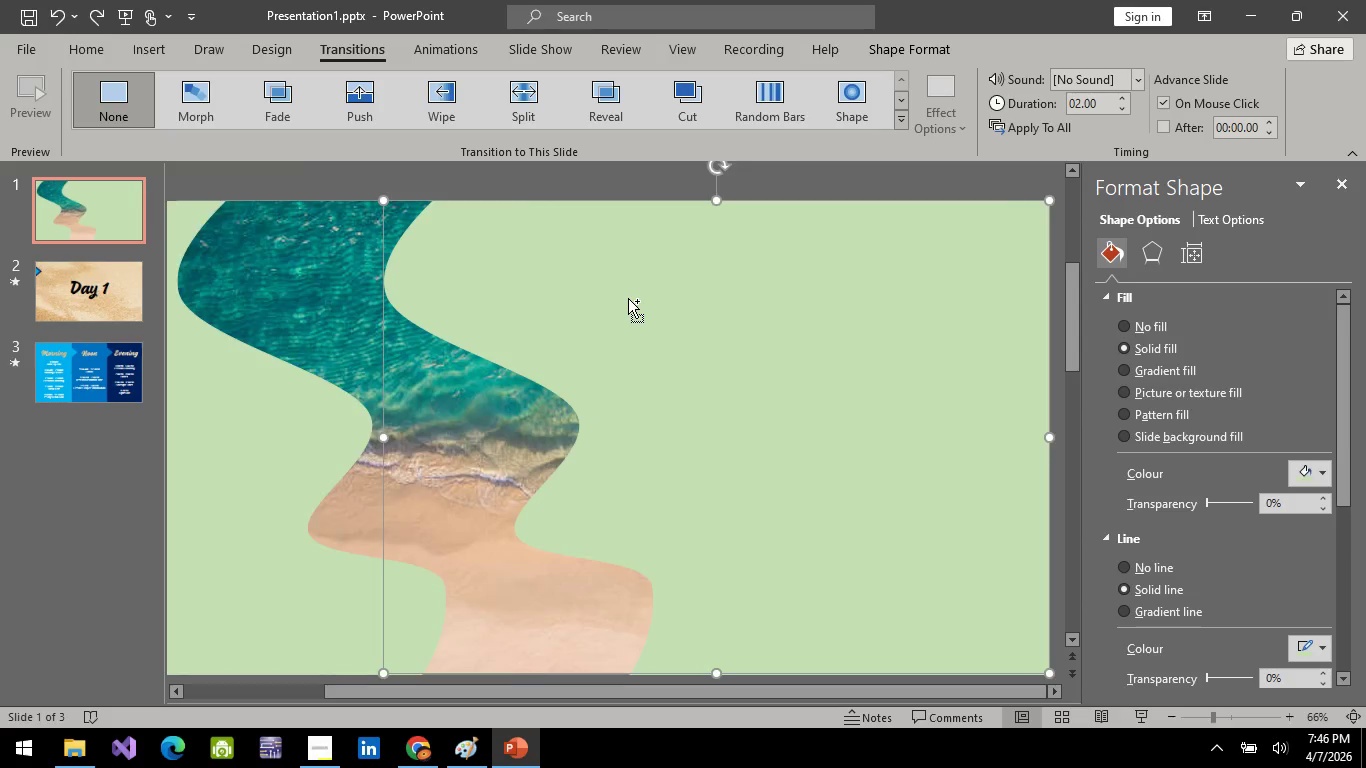 
key(Control+Z)
 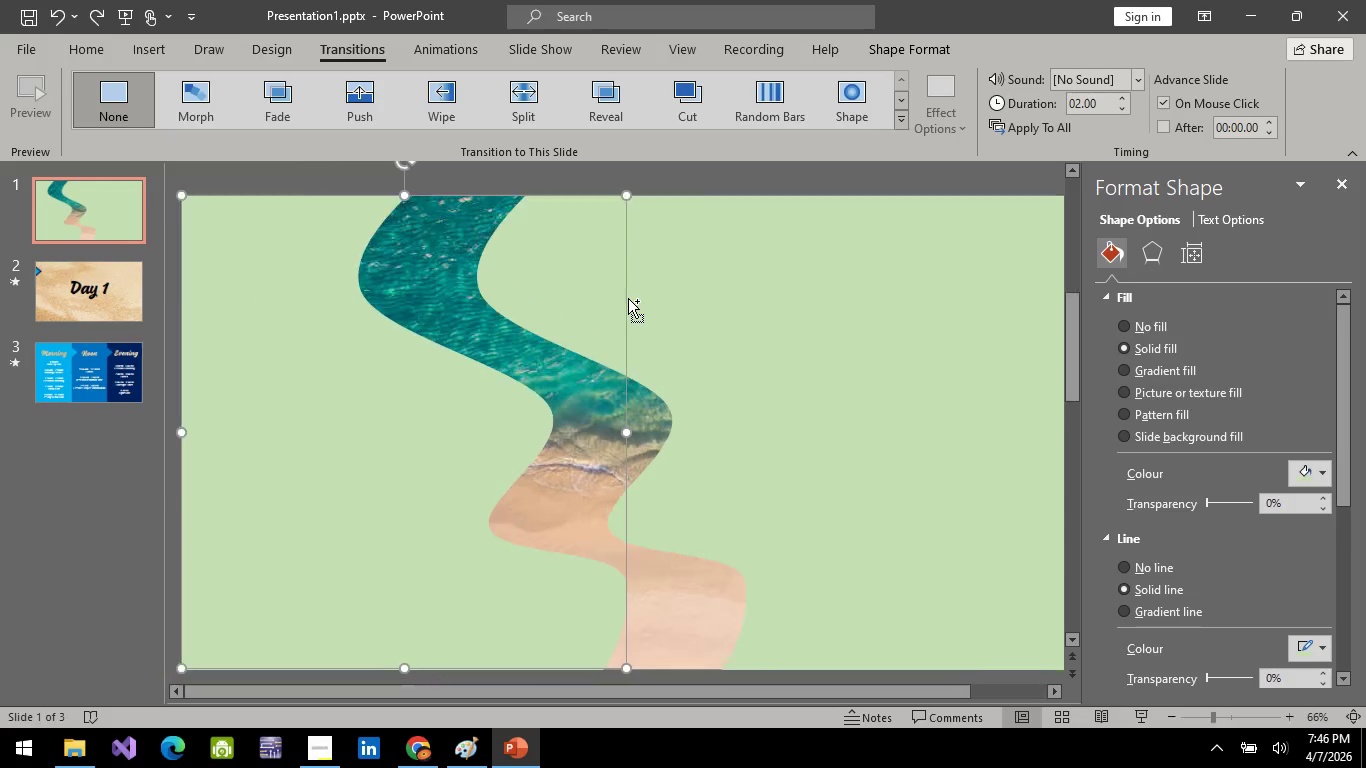 
key(Control+Z)
 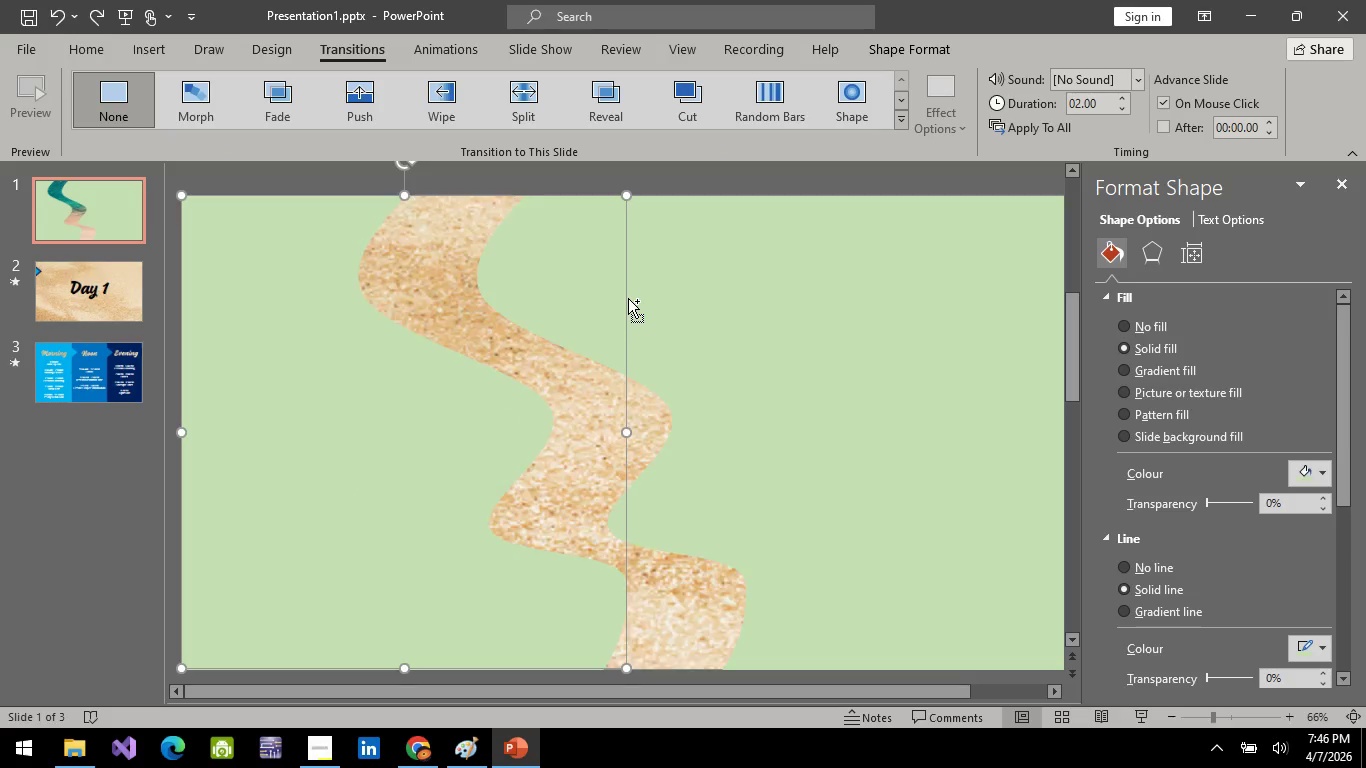 
key(Control+Z)
 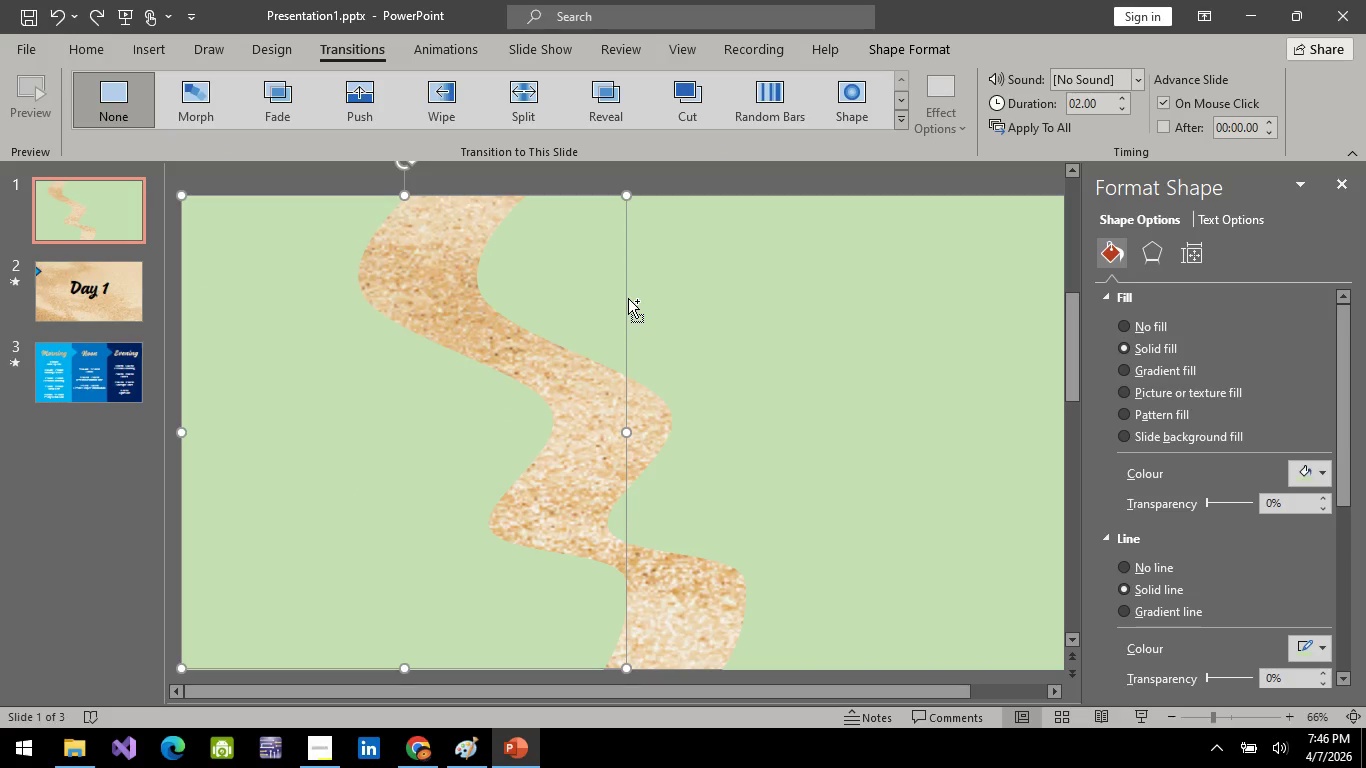 
key(Control+Z)
 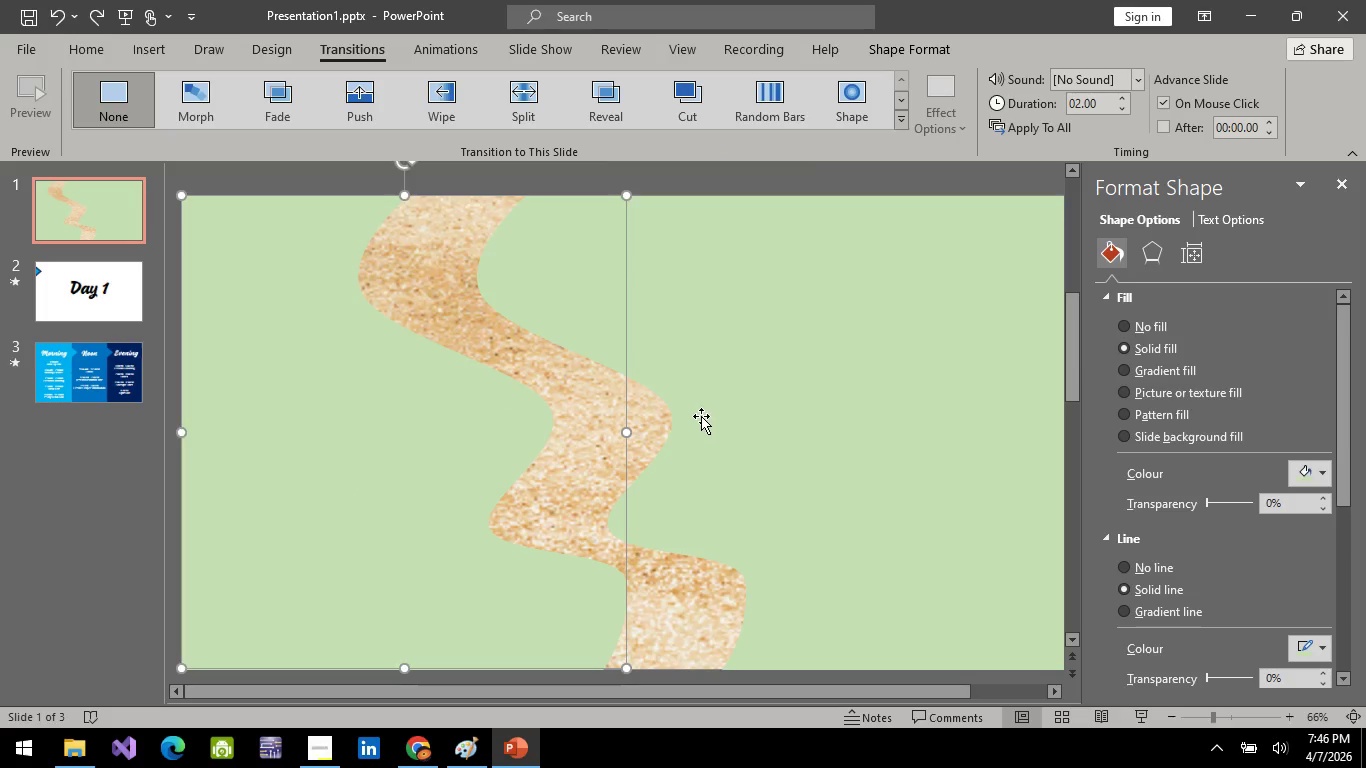 
double_click([536, 377])
 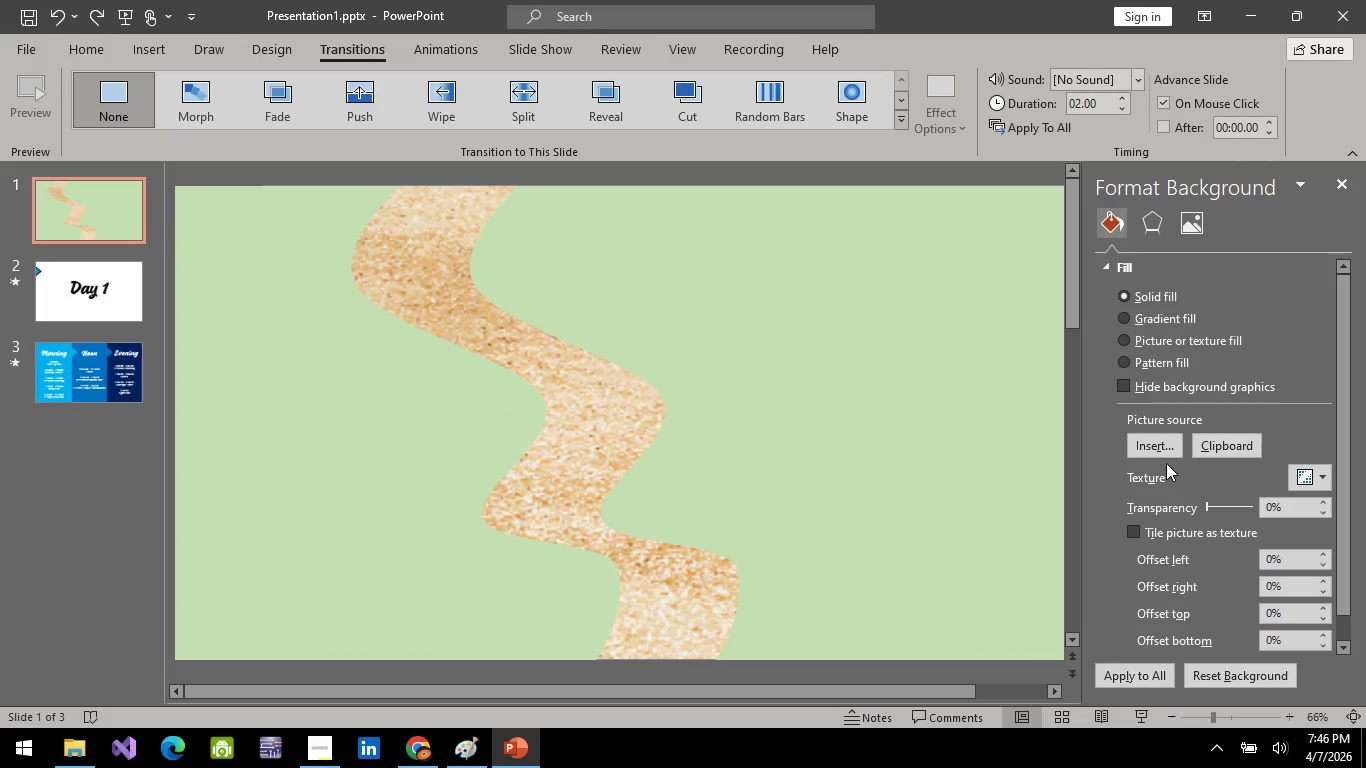 
left_click([1165, 462])
 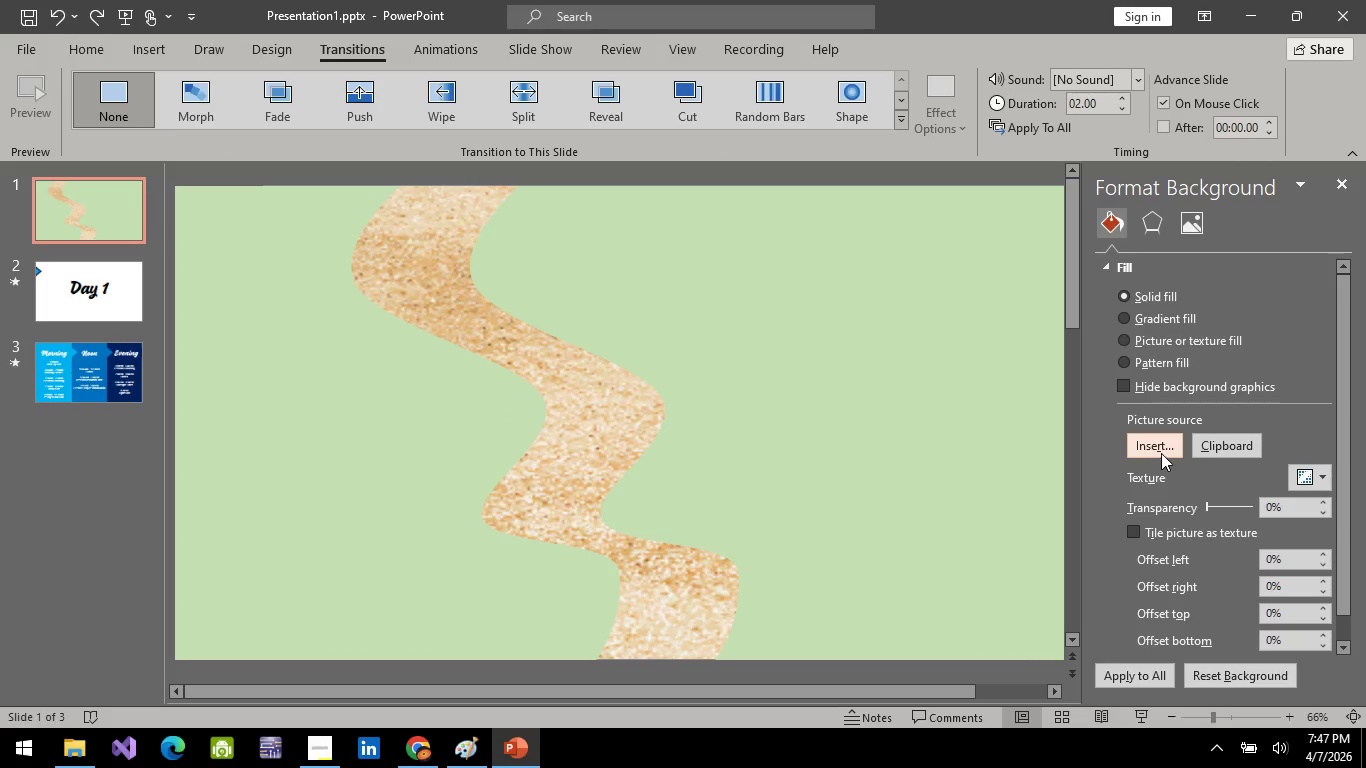 
double_click([1161, 453])
 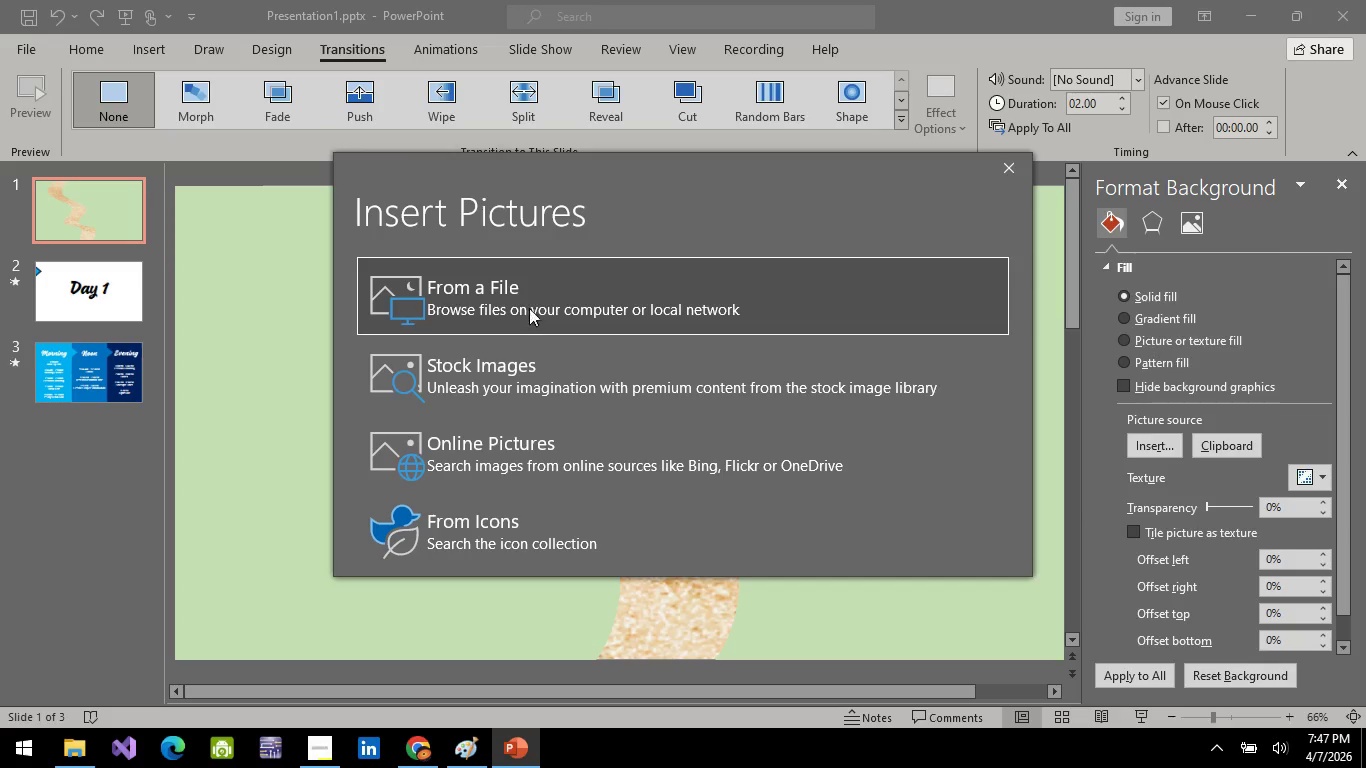 
left_click([538, 293])
 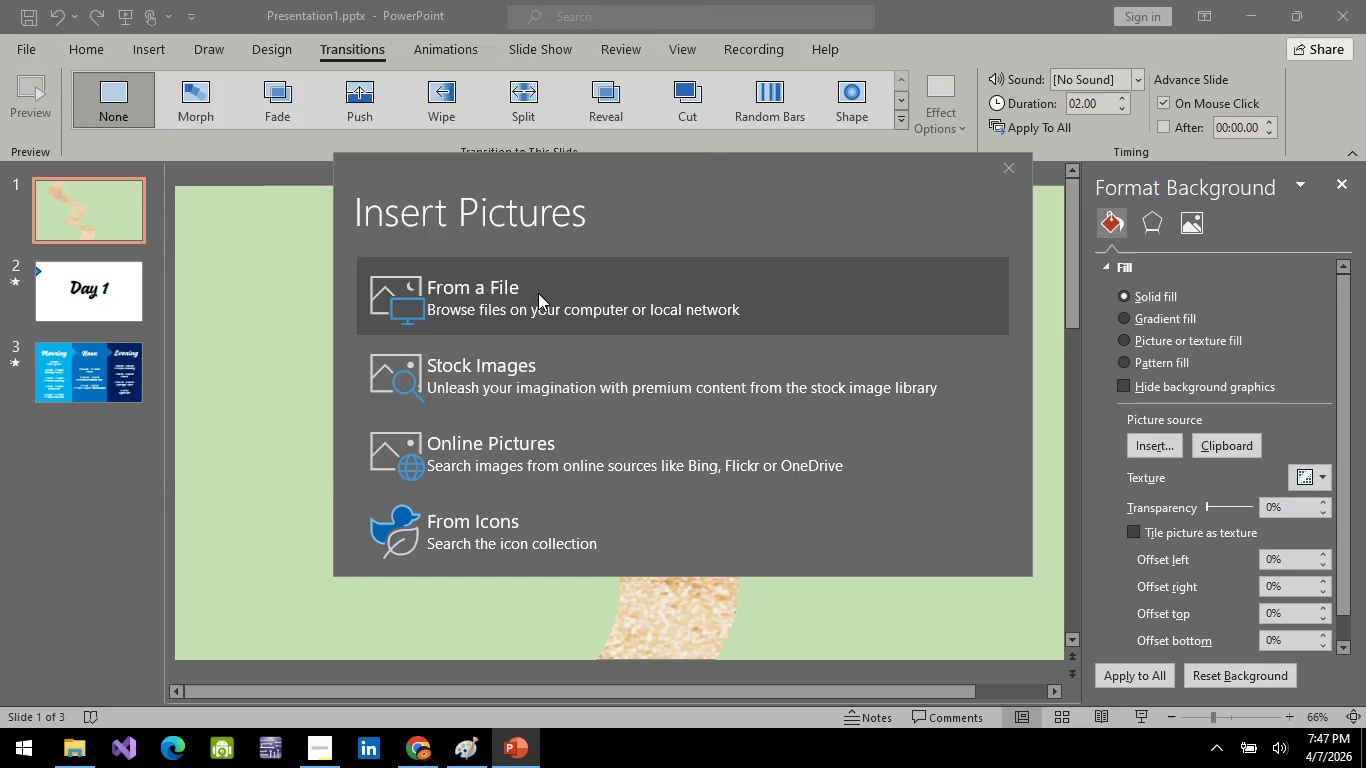 
mouse_move([351, 303])
 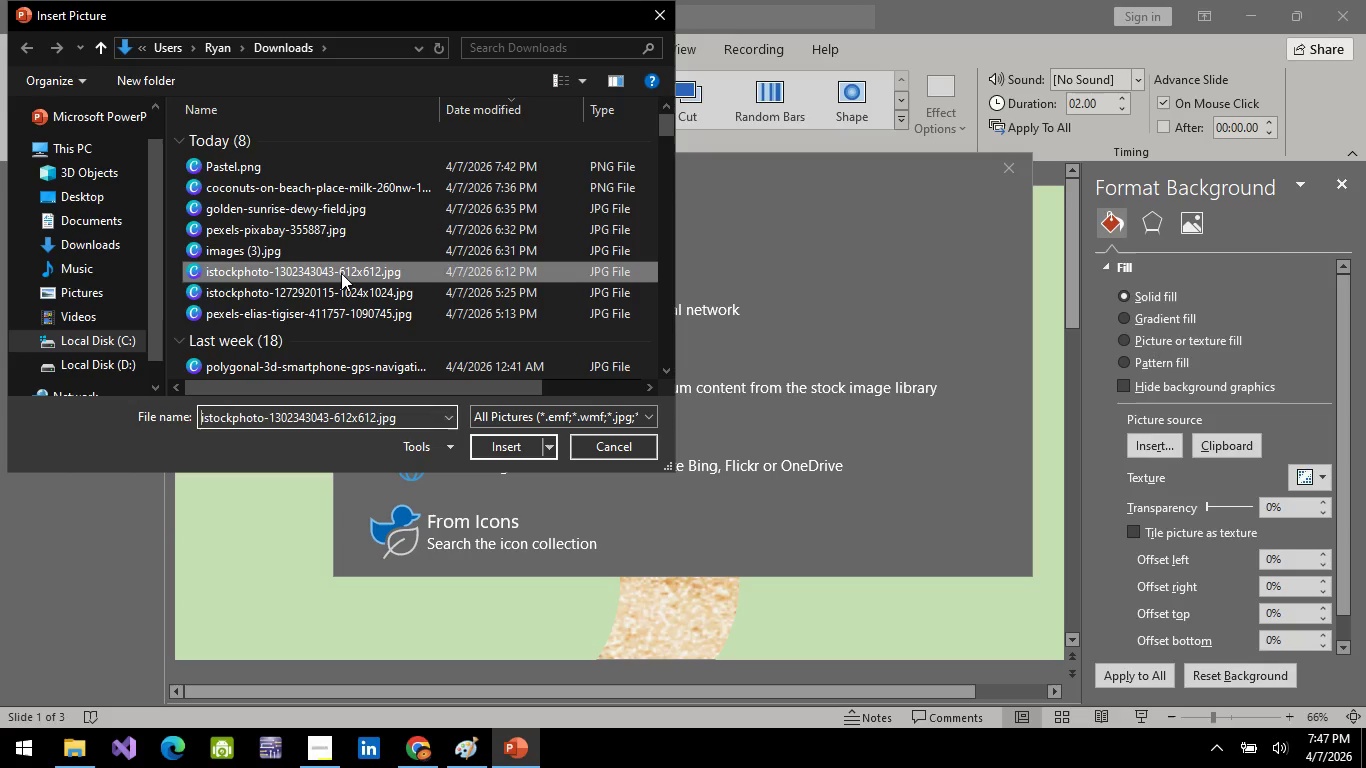 
left_click([341, 273])
 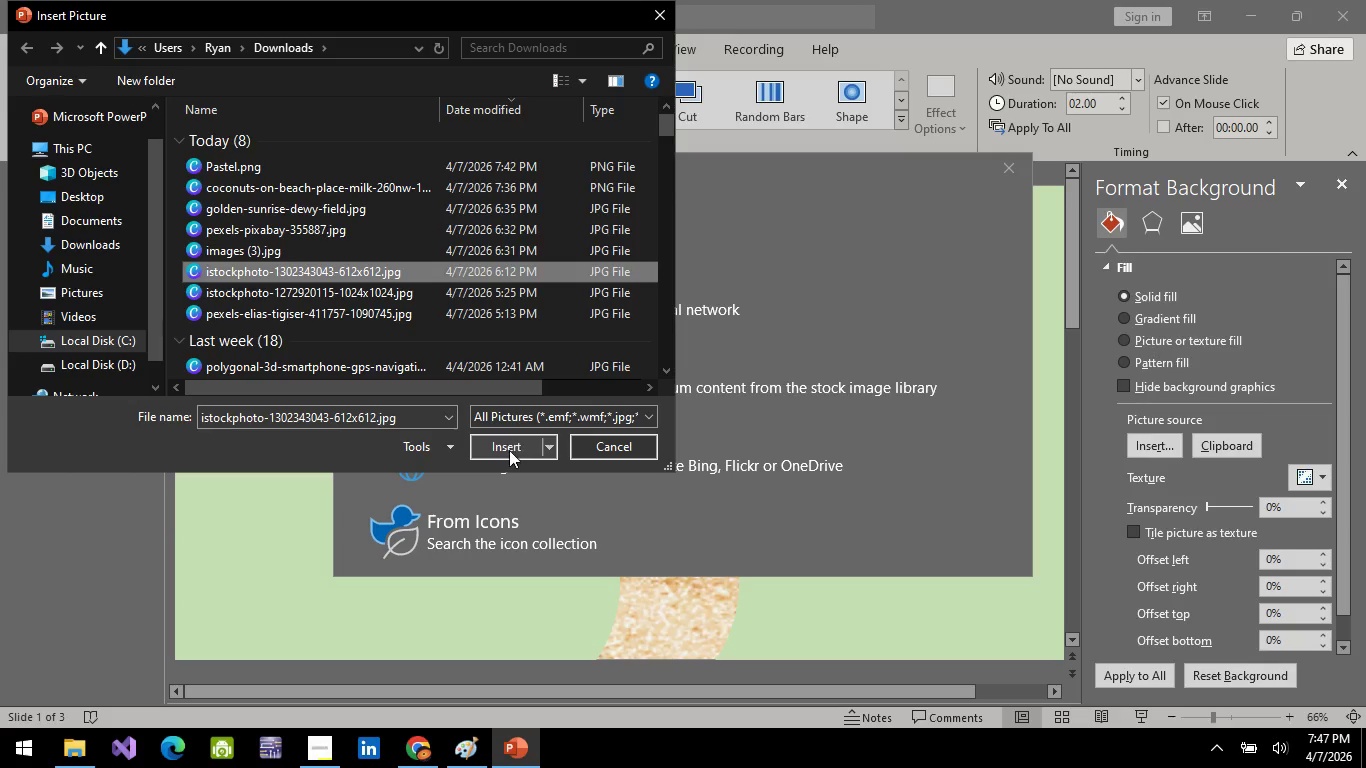 
left_click([509, 450])
 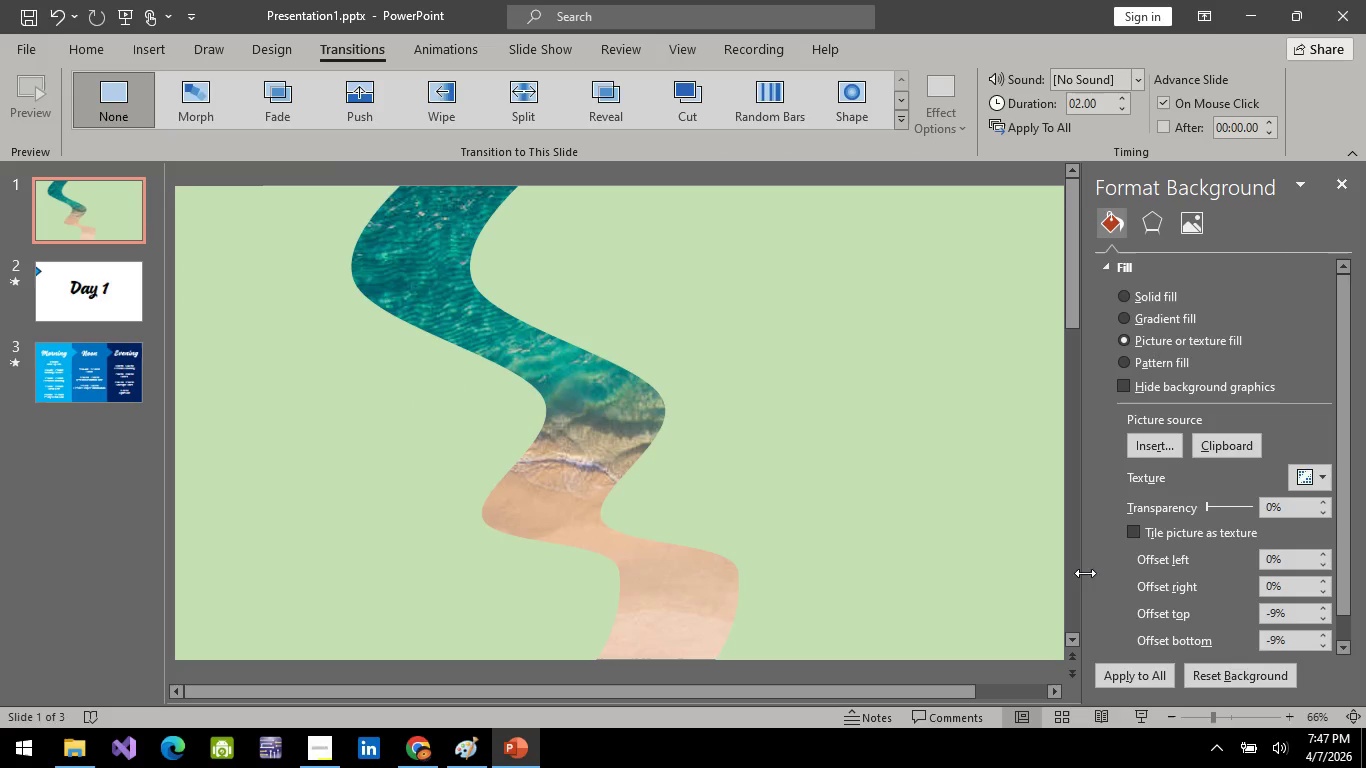 
left_click([1134, 673])
 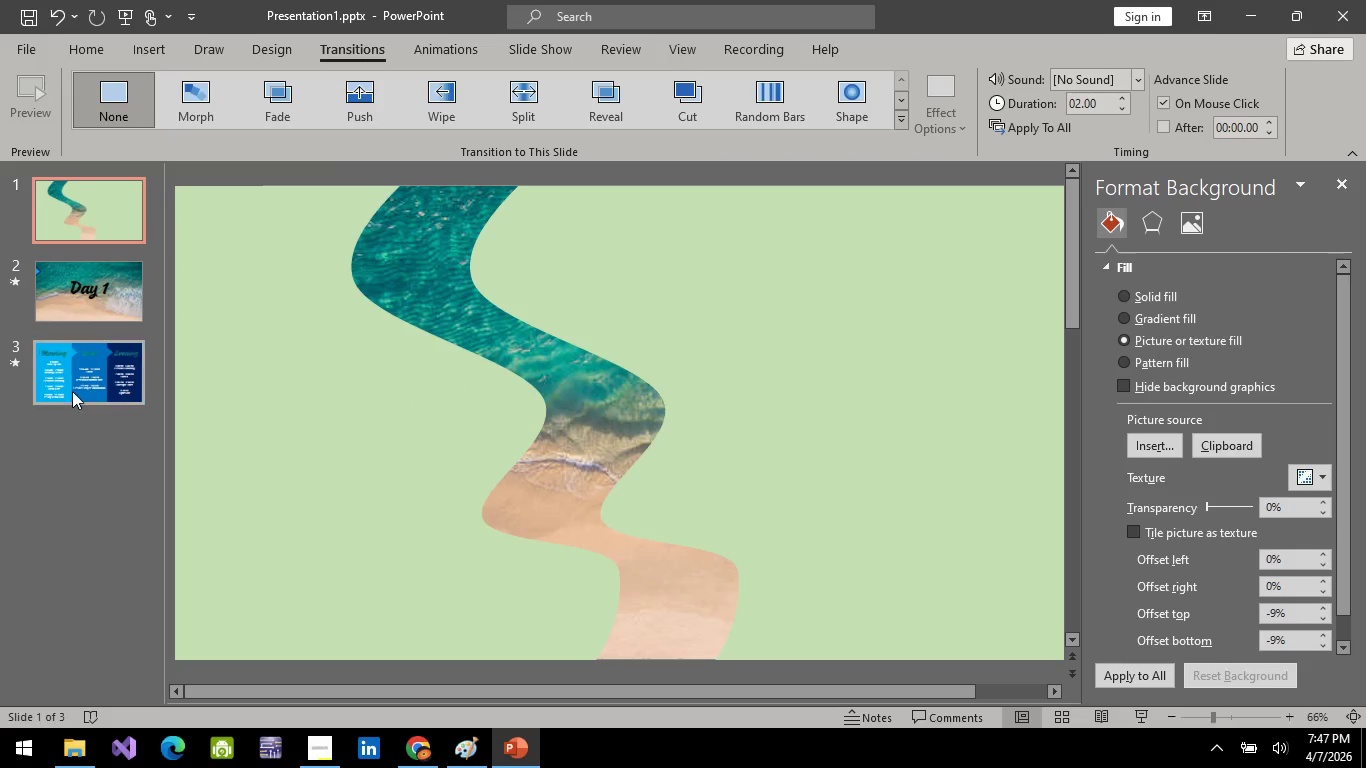 
left_click([88, 379])
 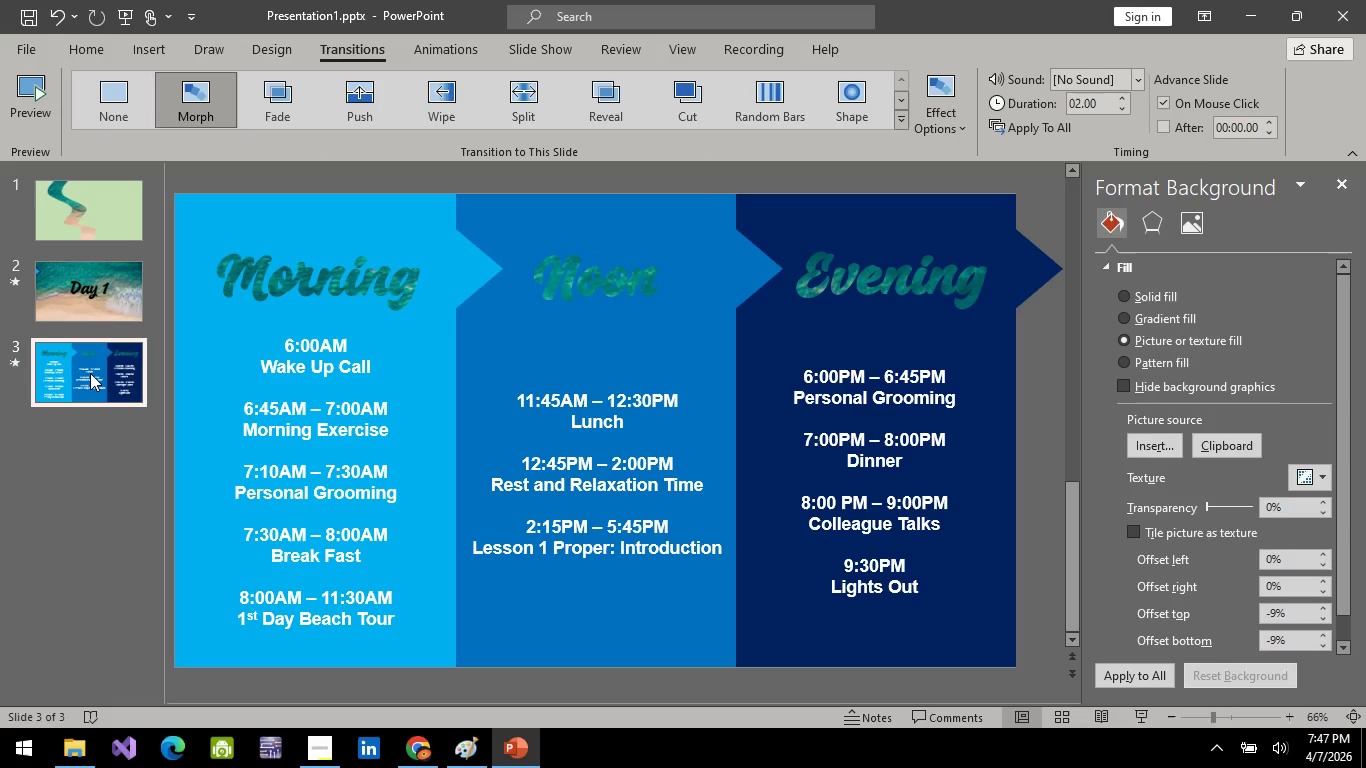 
left_click([361, 295])
 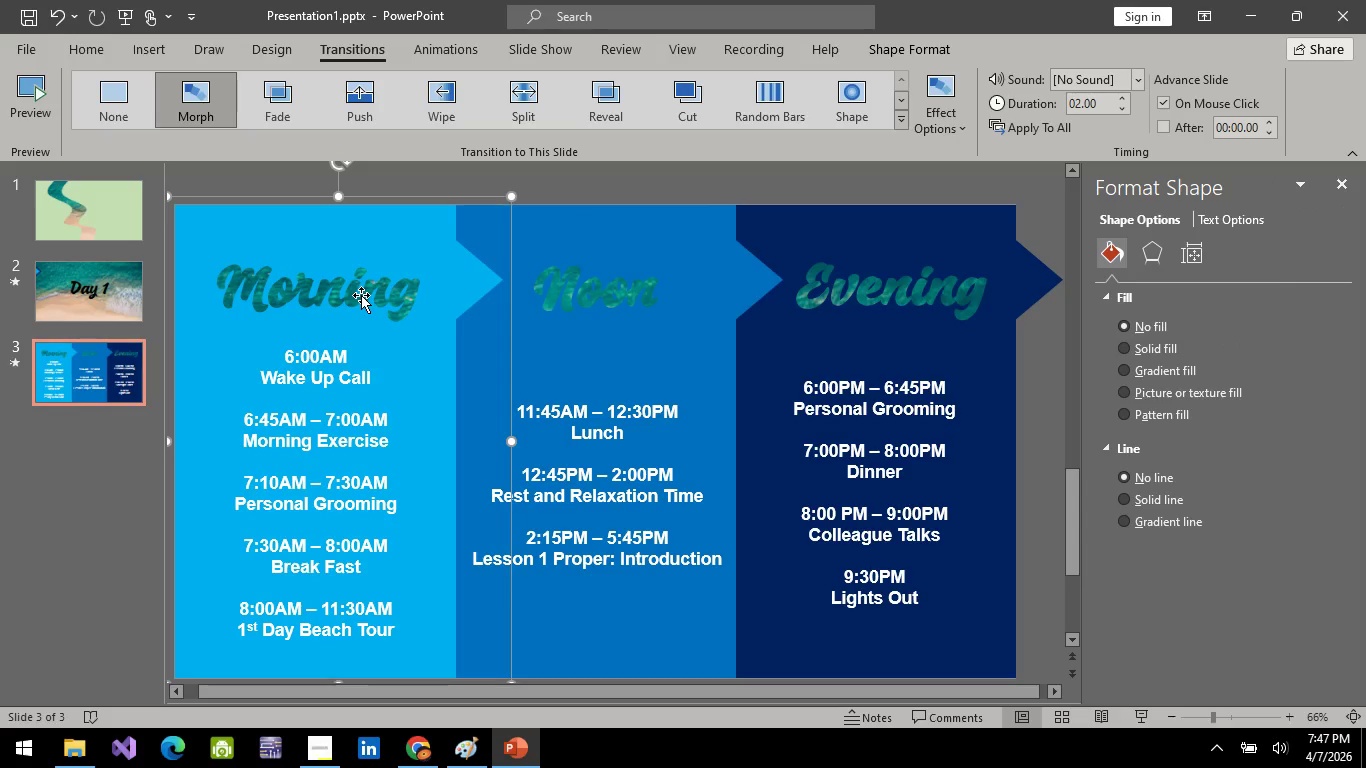 
left_click([915, 338])
 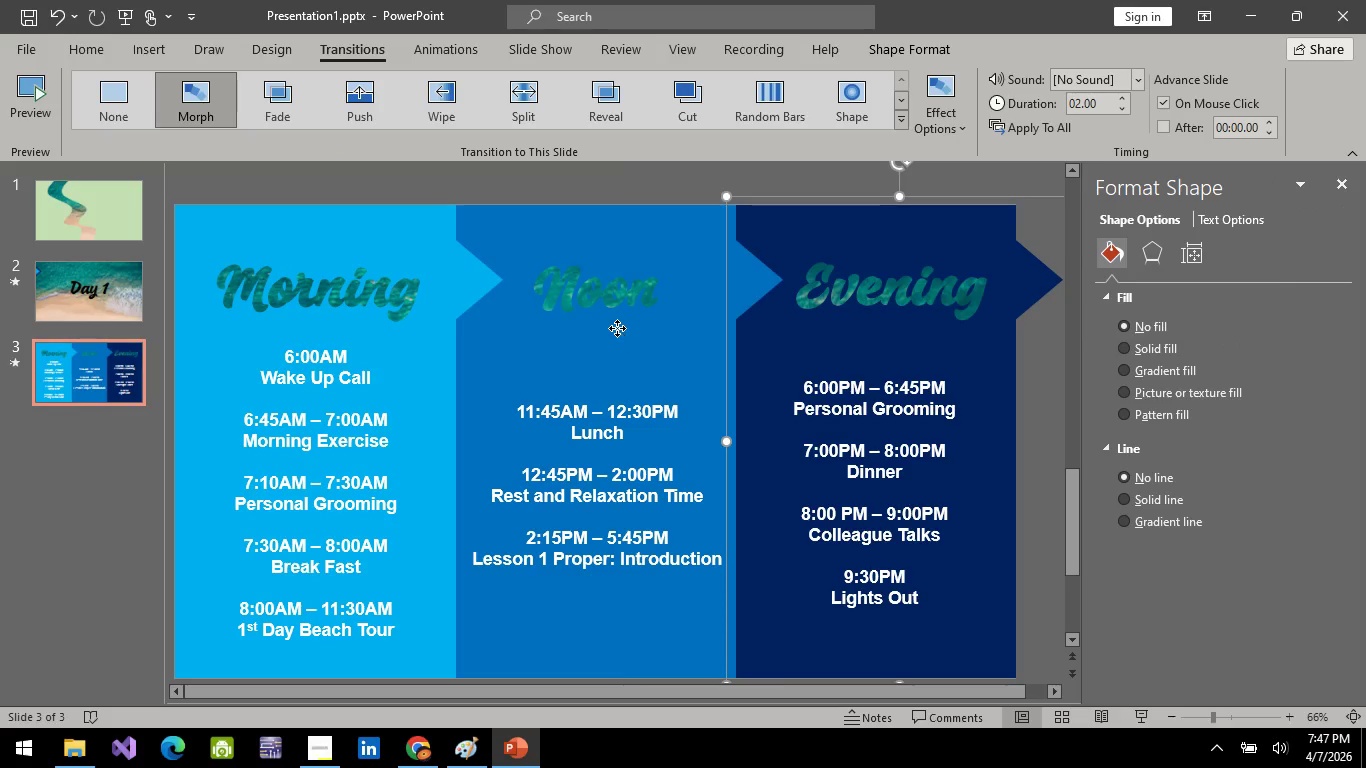 
left_click([617, 328])
 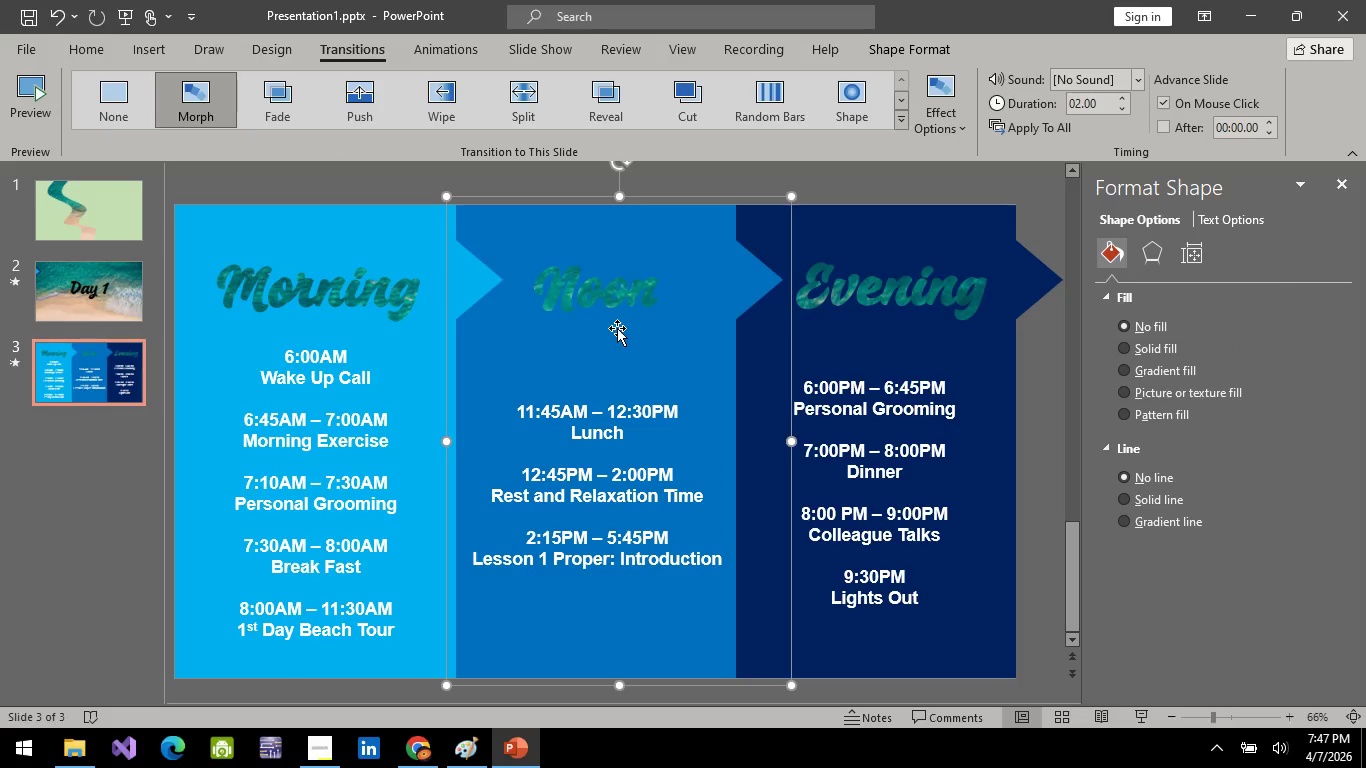 
left_click([616, 296])
 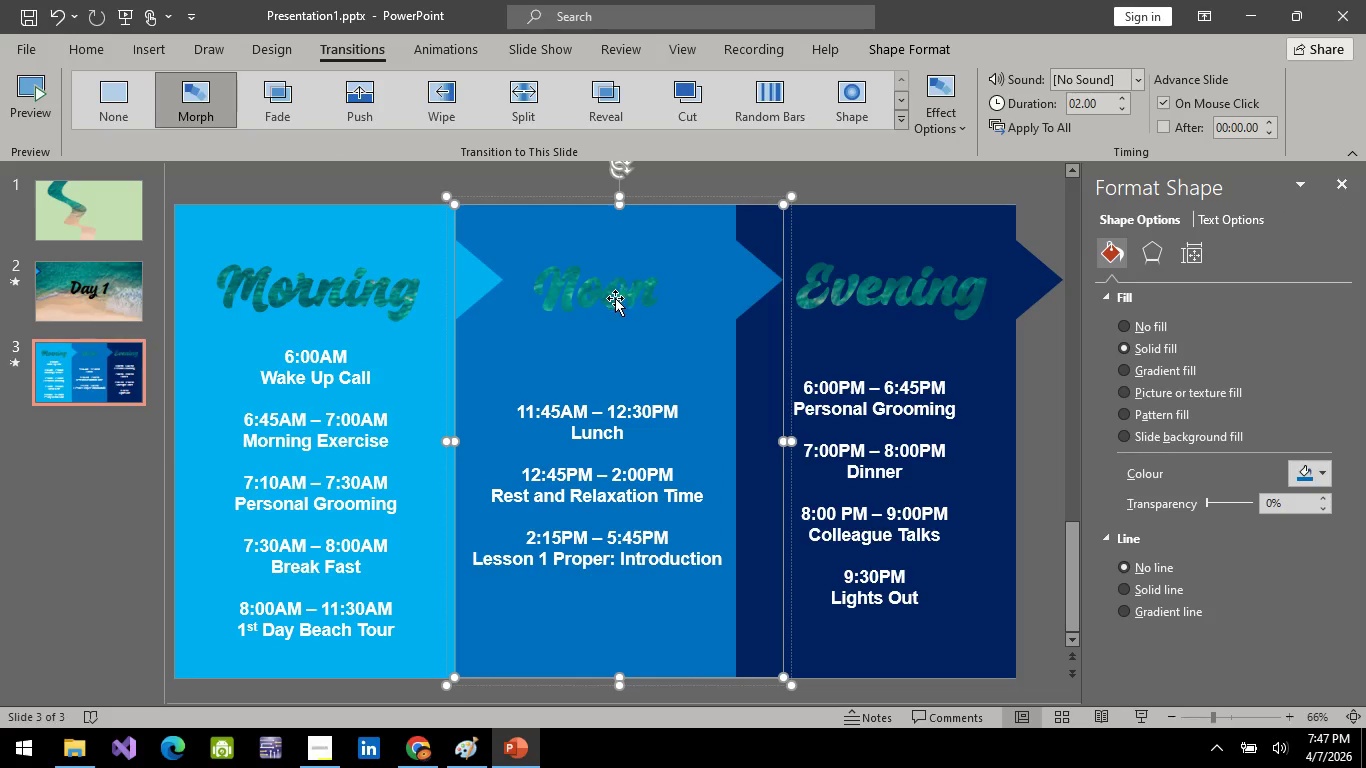 
left_click([93, 285])
 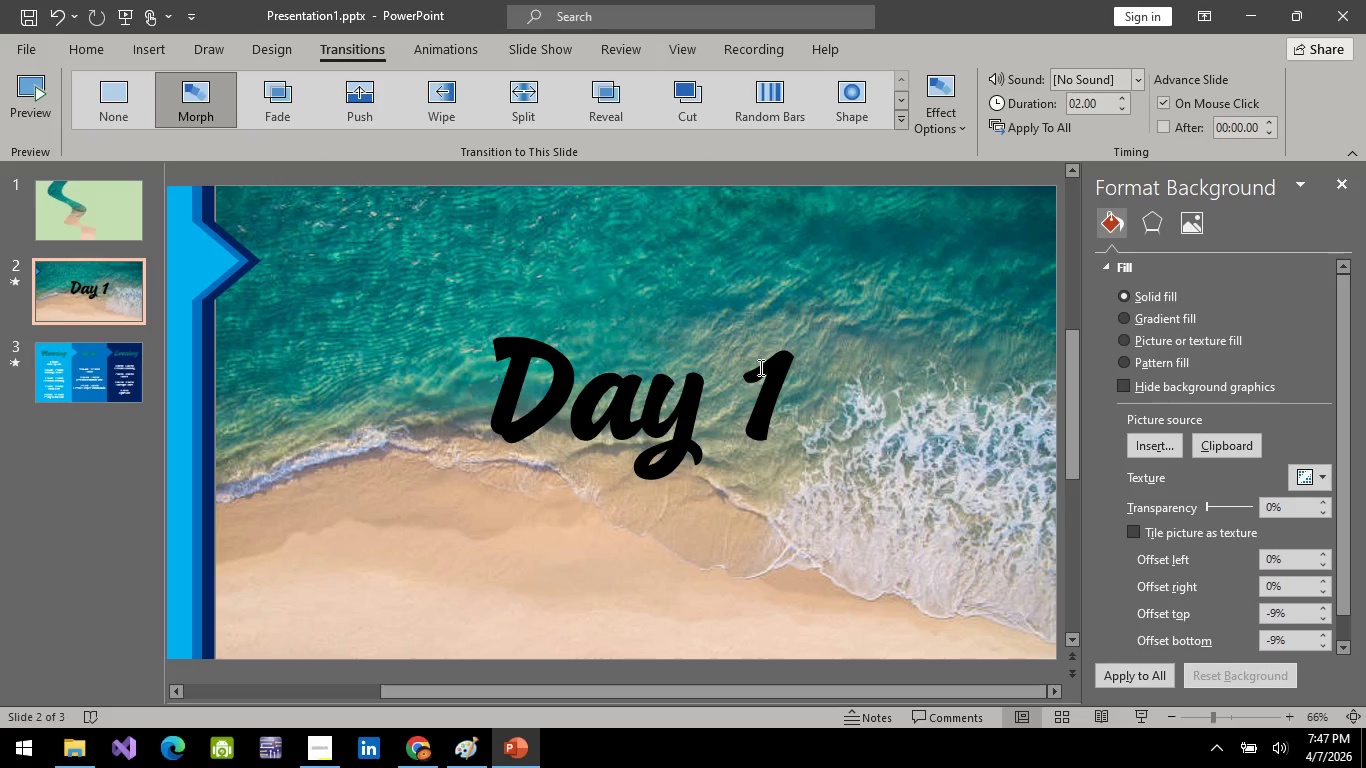 
left_click([97, 227])
 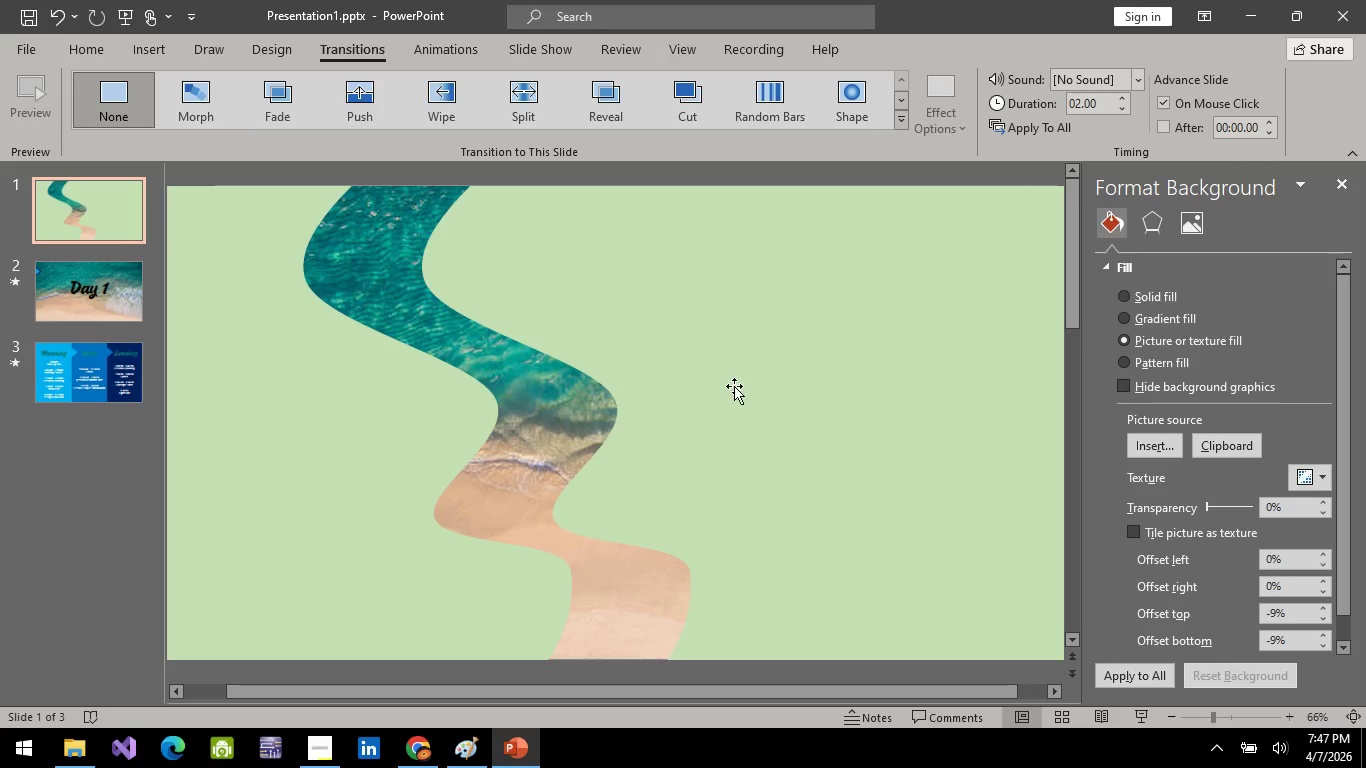 
hold_key(key=ControlLeft, duration=0.47)
scroll: coordinate [781, 511], scroll_direction: down, amount: 3.0
 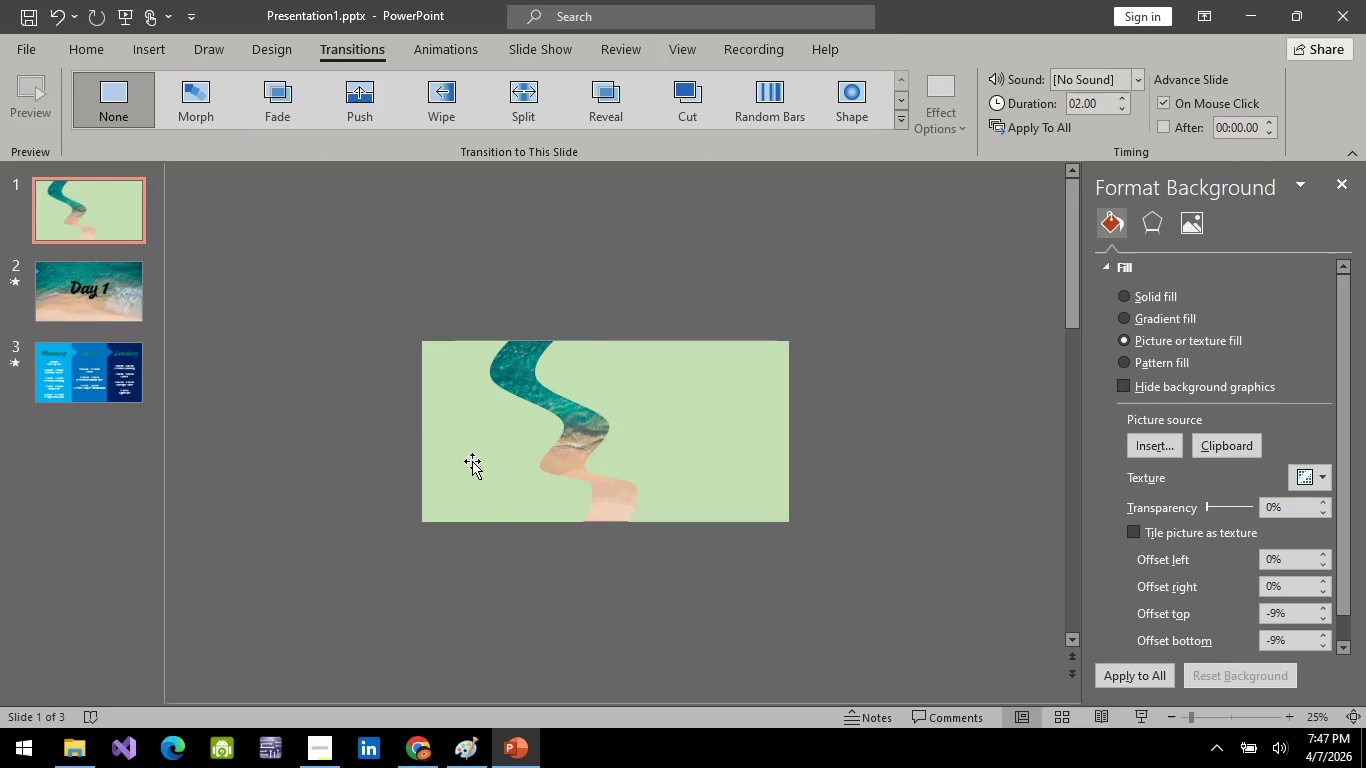 
double_click([472, 462])
 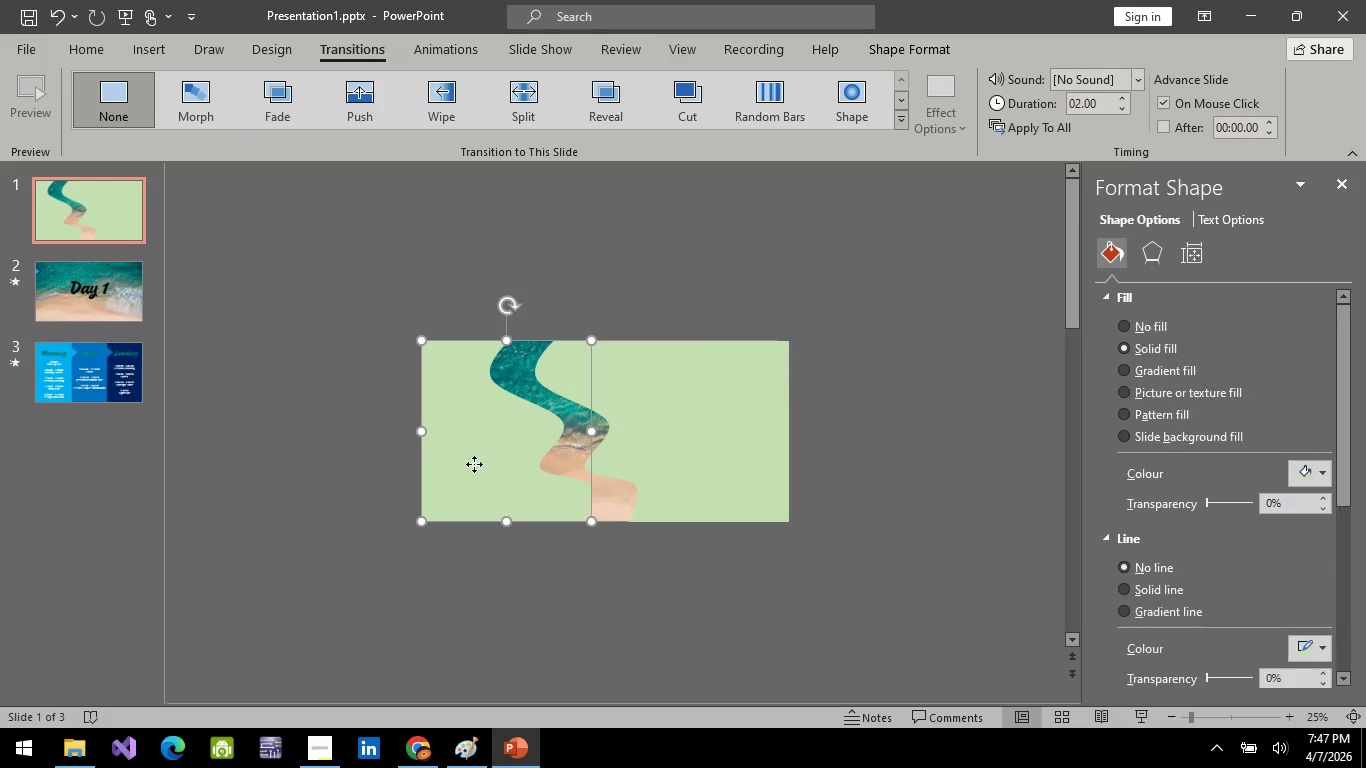 
left_click_drag(start_coordinate=[474, 464], to_coordinate=[342, 467])
 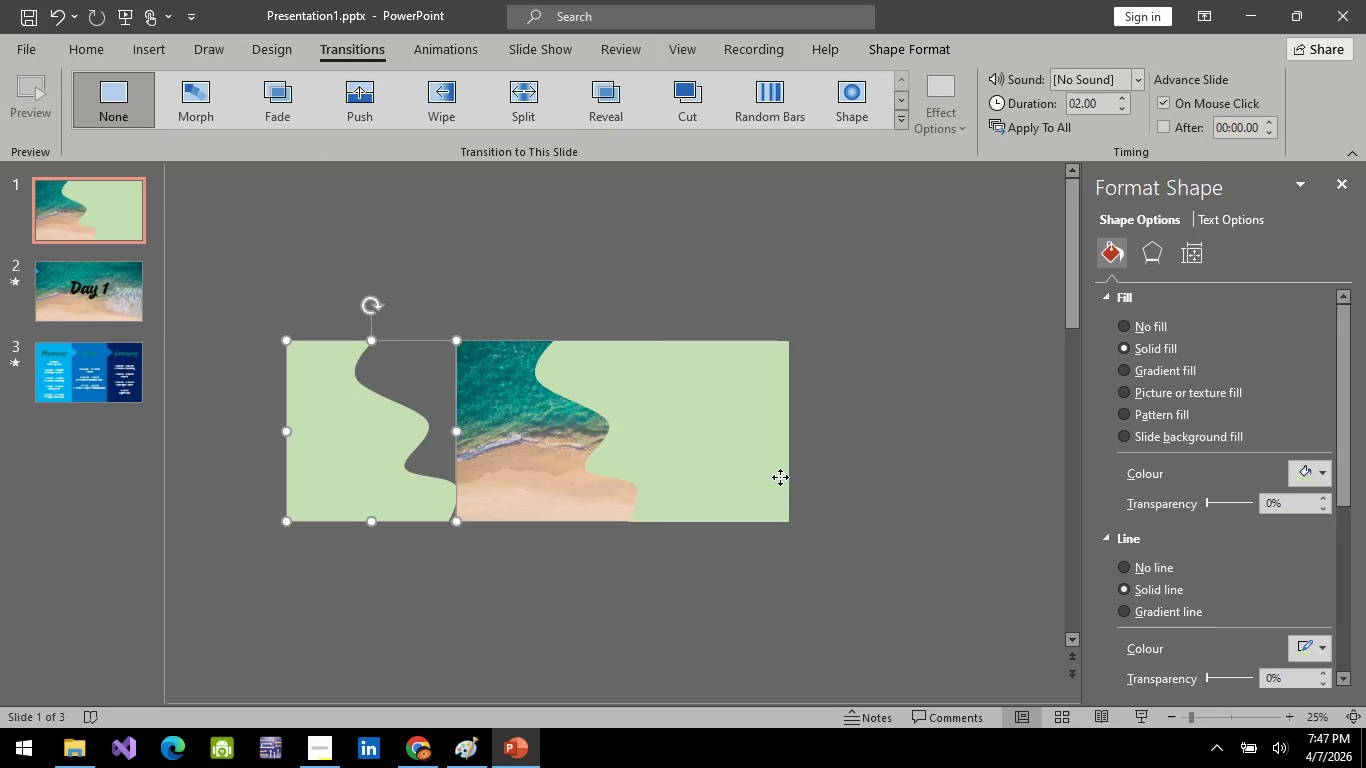 
left_click([780, 477])
 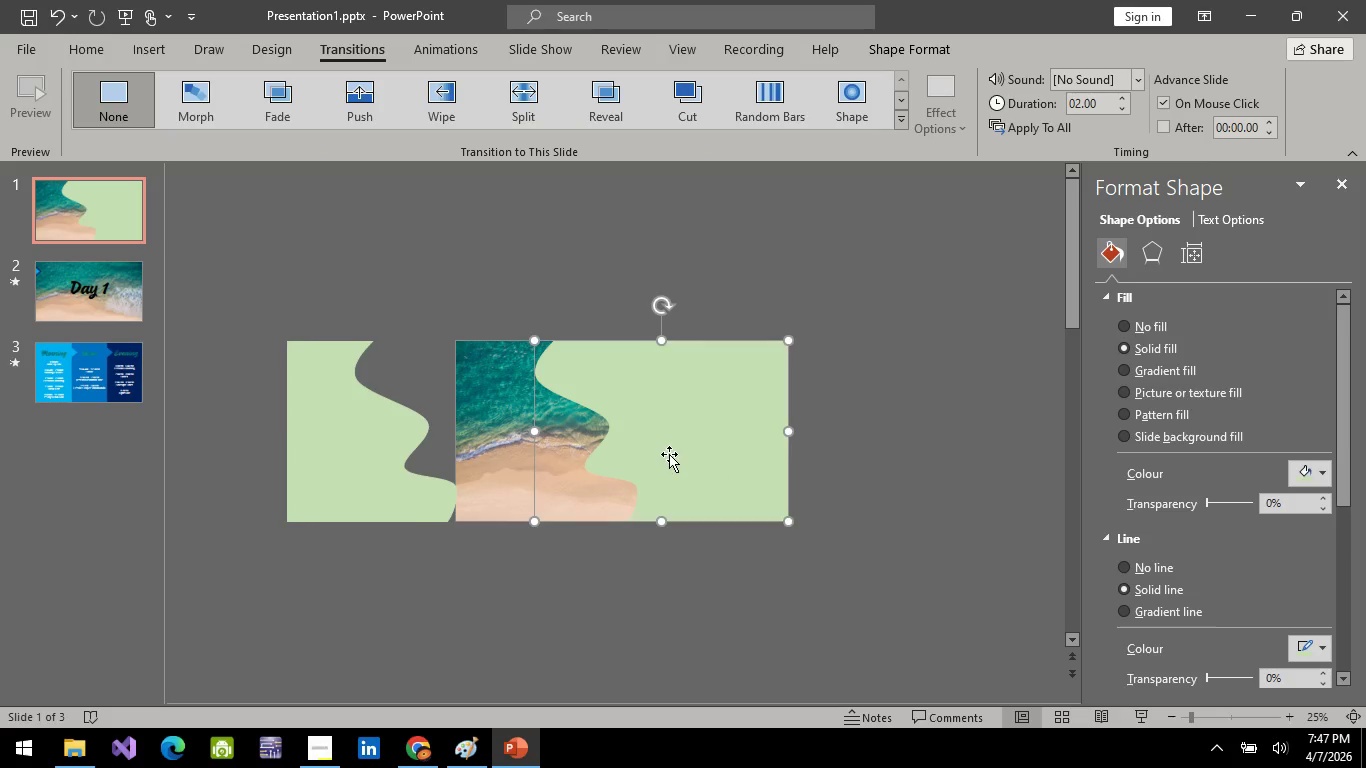 
left_click_drag(start_coordinate=[669, 454], to_coordinate=[916, 455])
 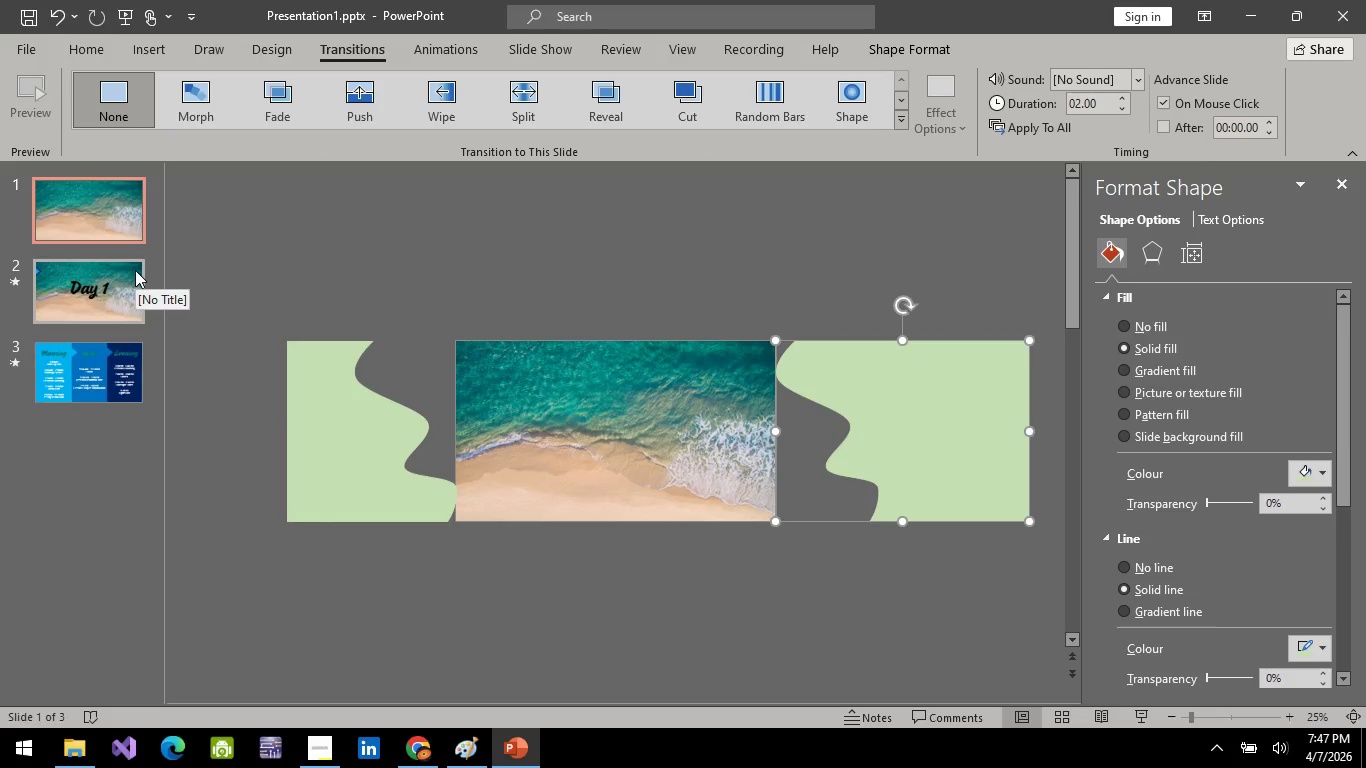 
left_click([132, 218])
 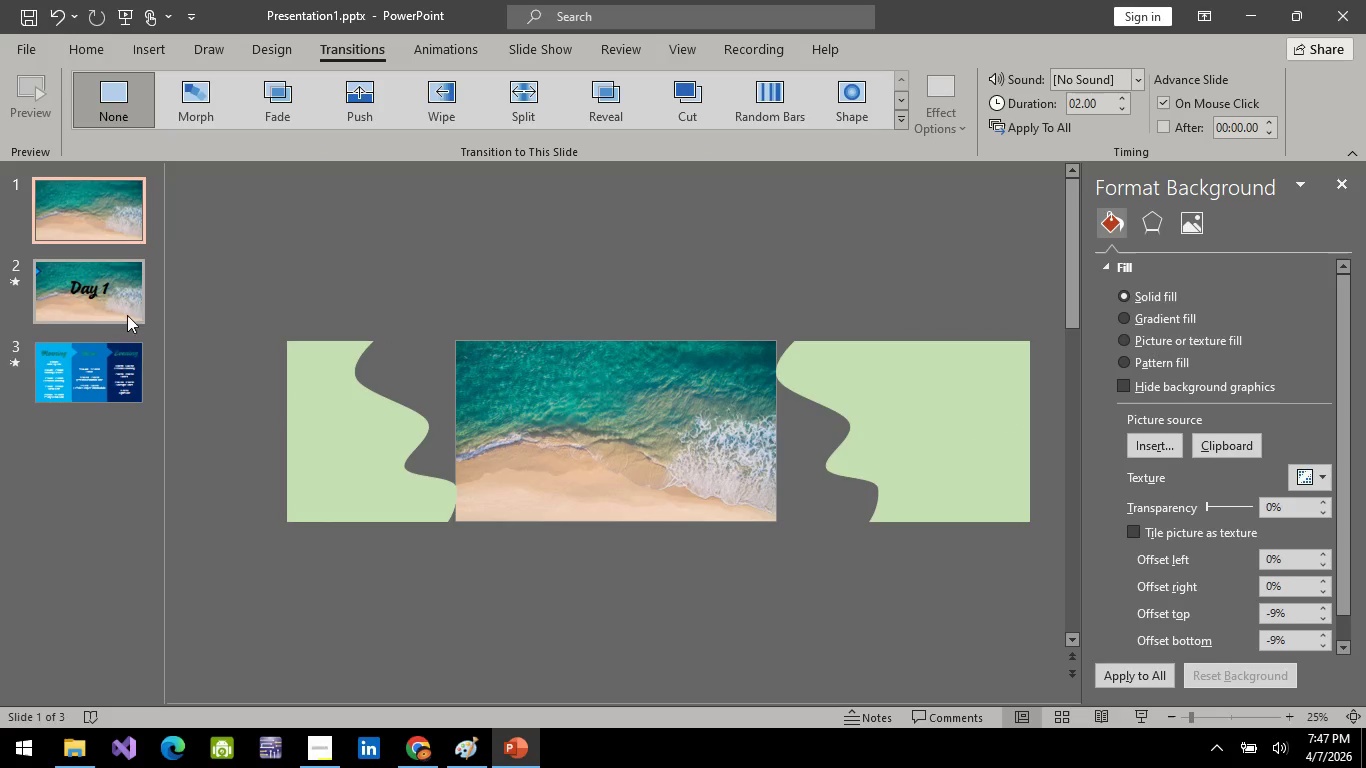 
double_click([94, 352])
 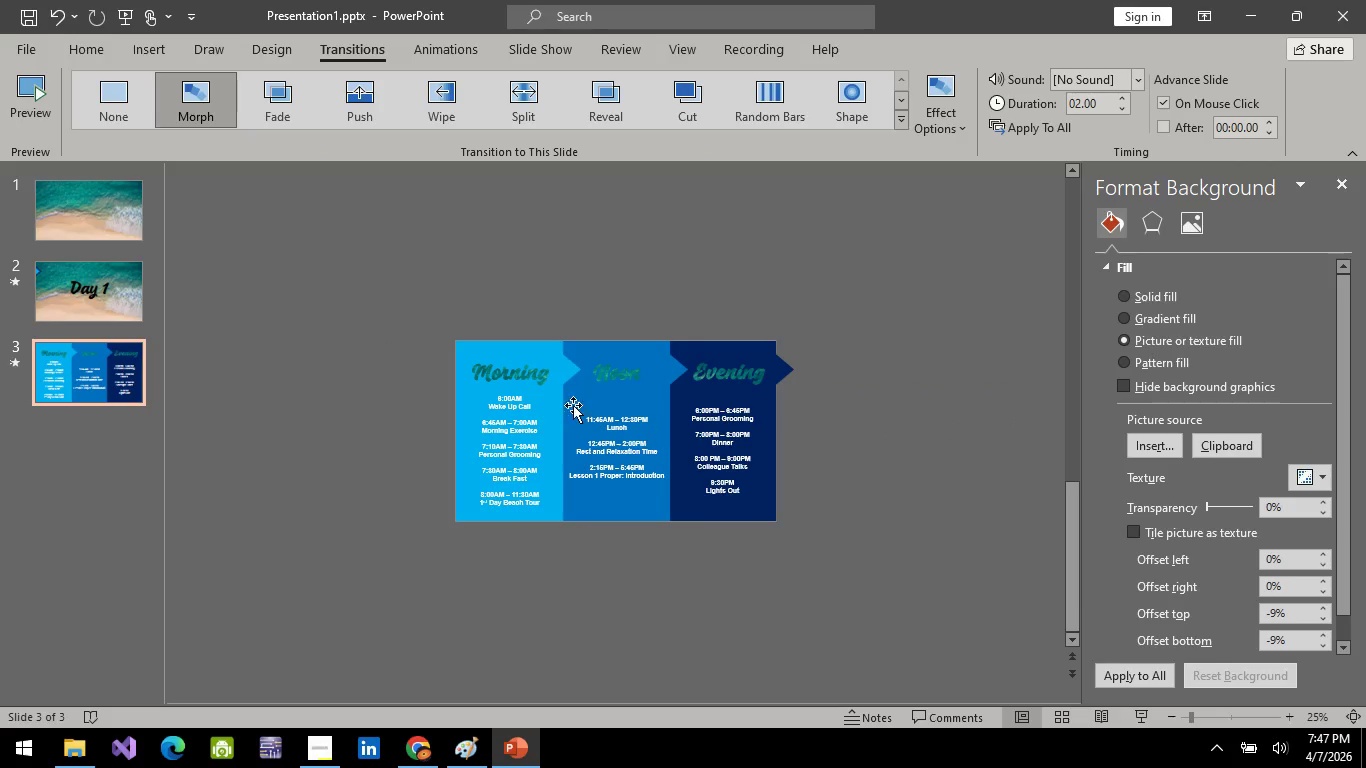 
hold_key(key=ControlLeft, duration=0.53)
scroll: coordinate [612, 365], scroll_direction: up, amount: 5.0
 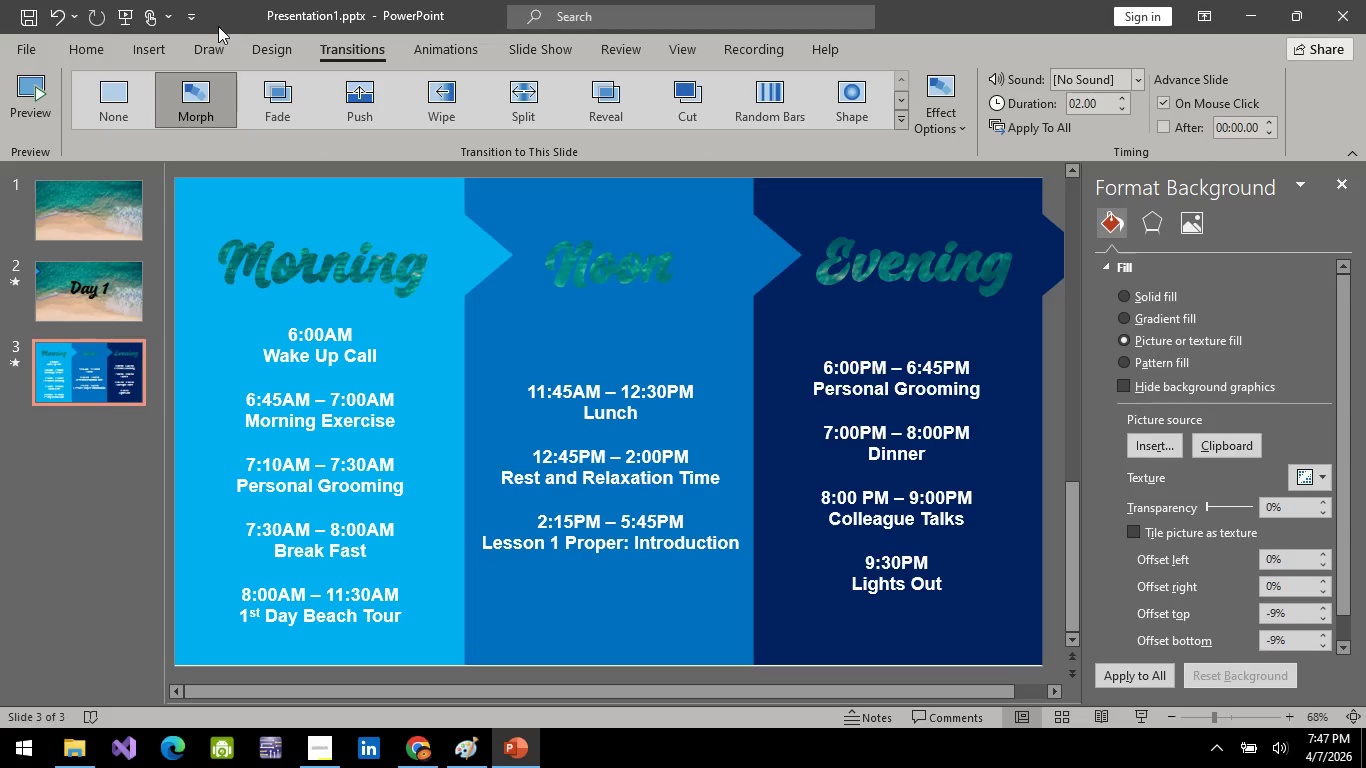 
left_click([307, 269])
 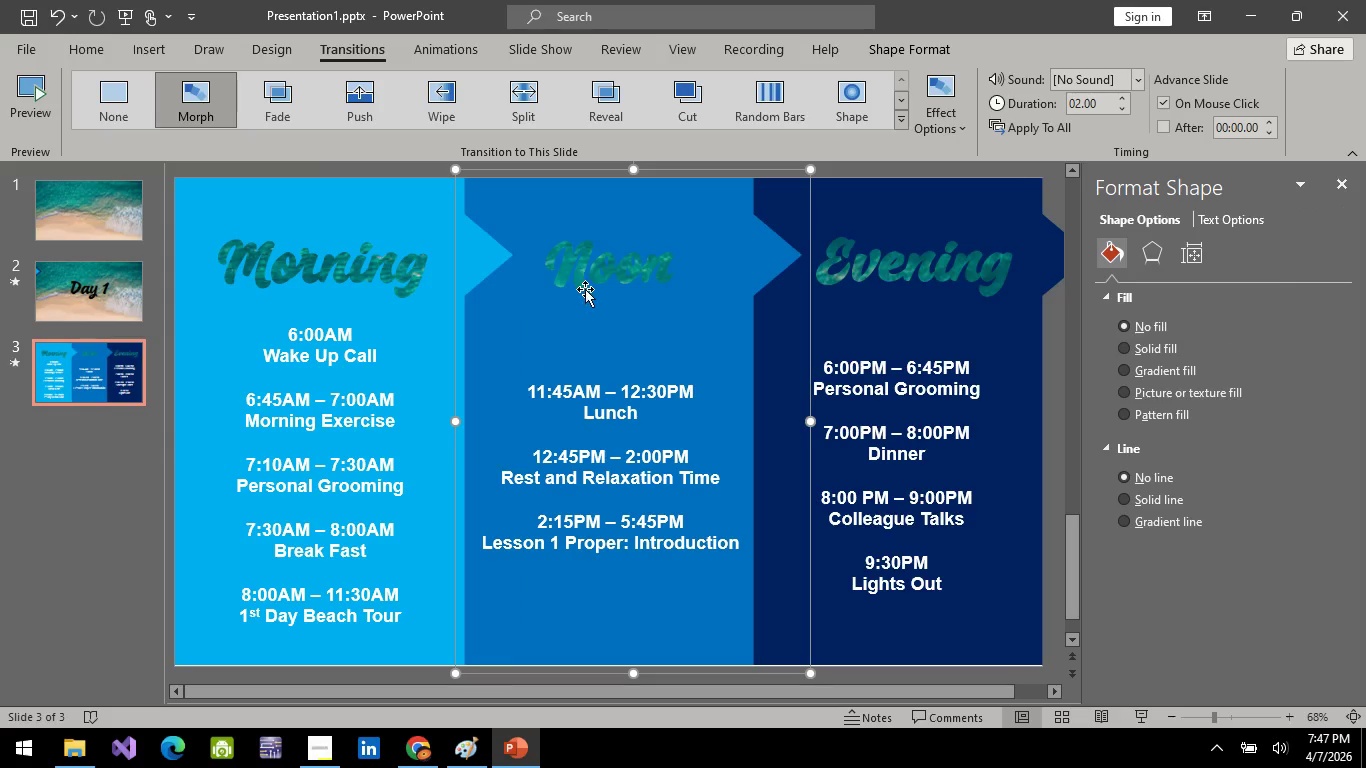 
double_click([900, 296])
 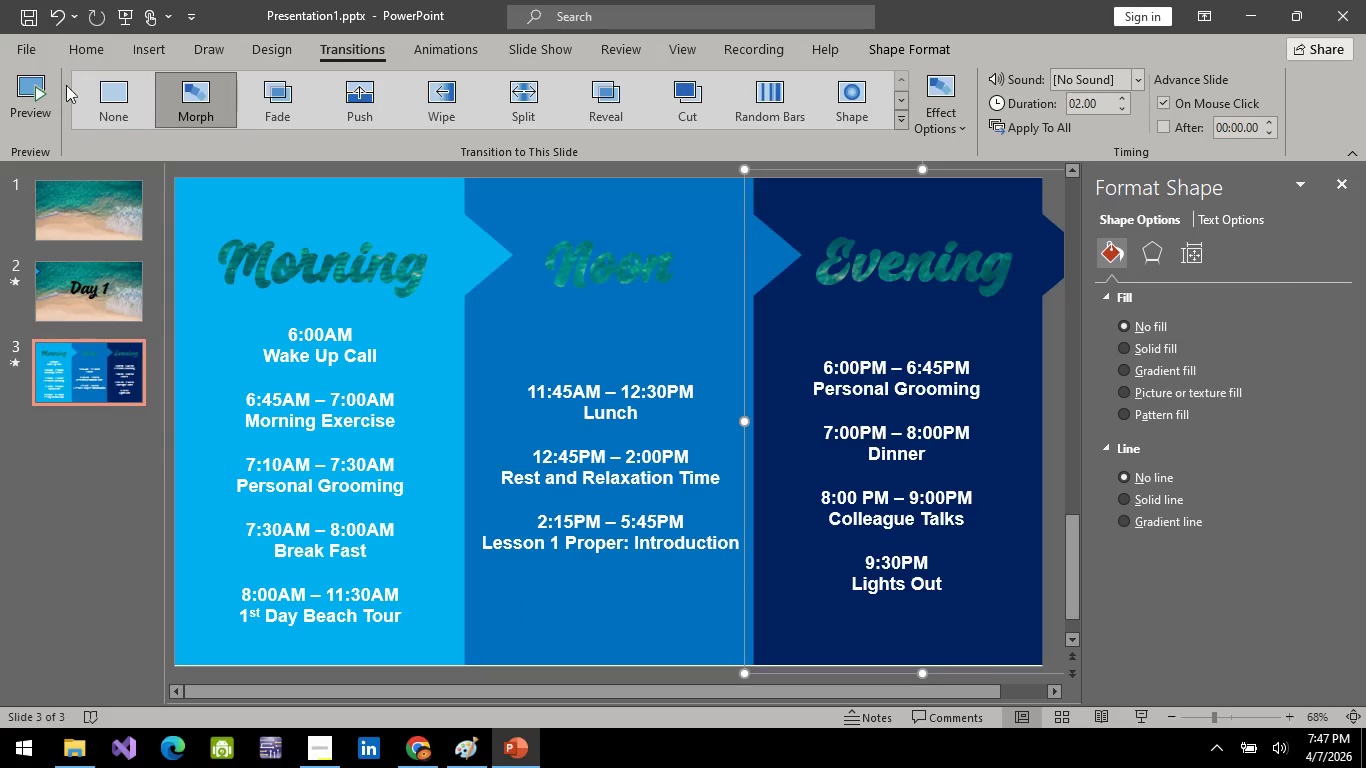 
wait(6.14)
 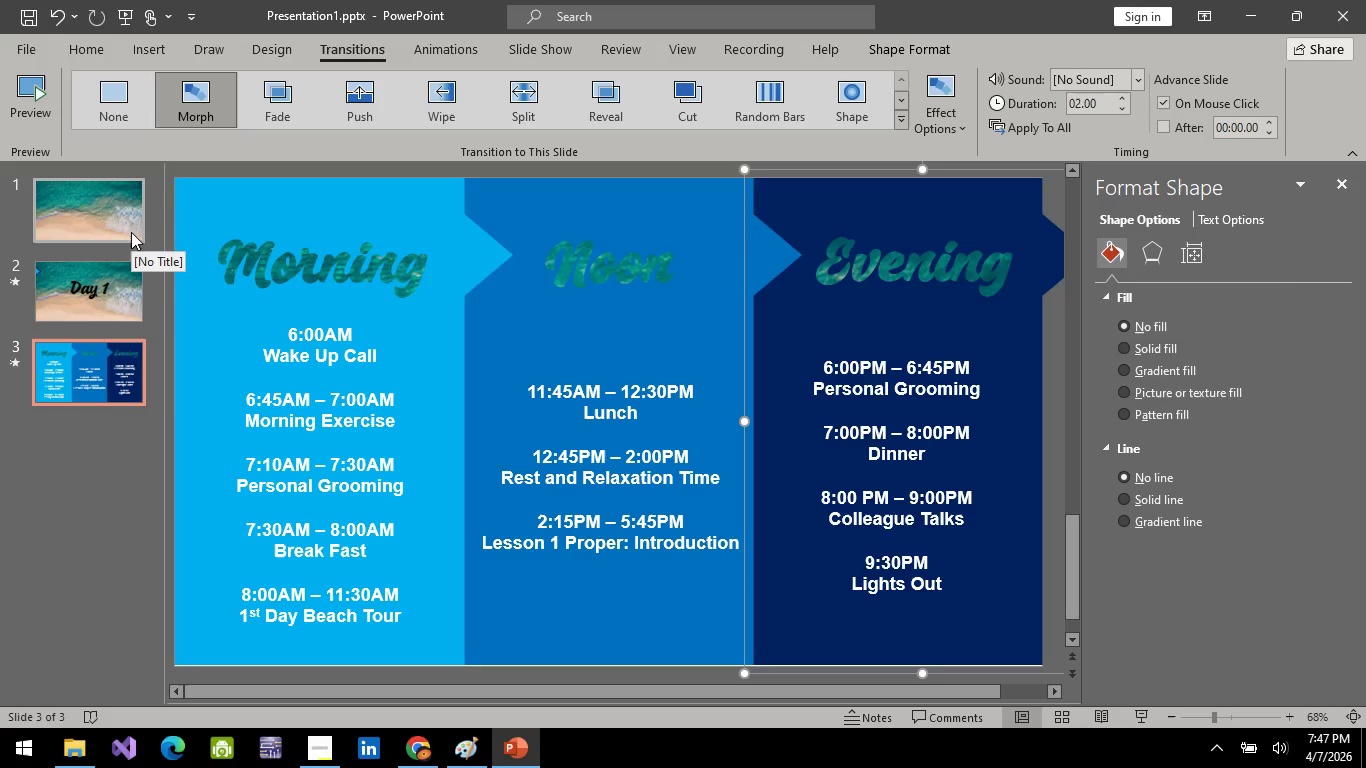 
left_click([83, 311])
 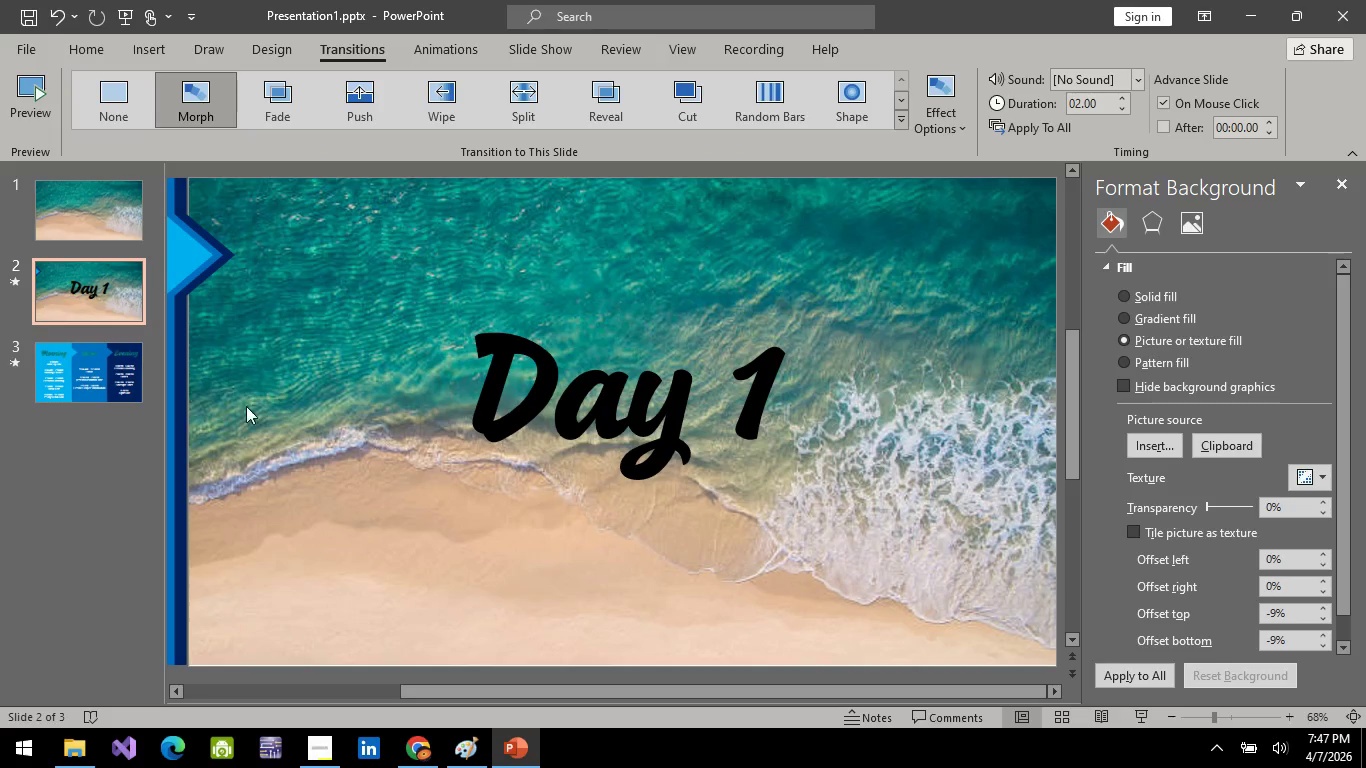 
left_click([93, 362])
 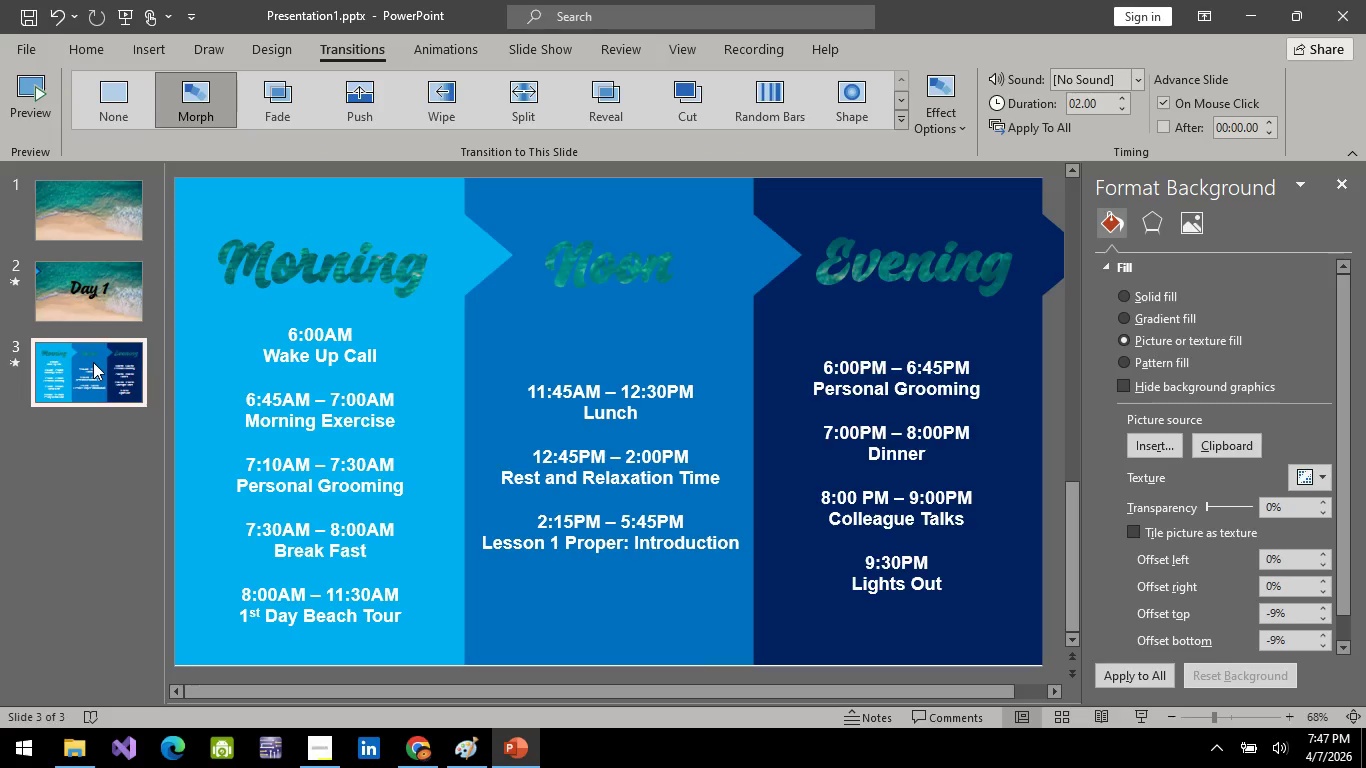 
mouse_move([109, 298])
 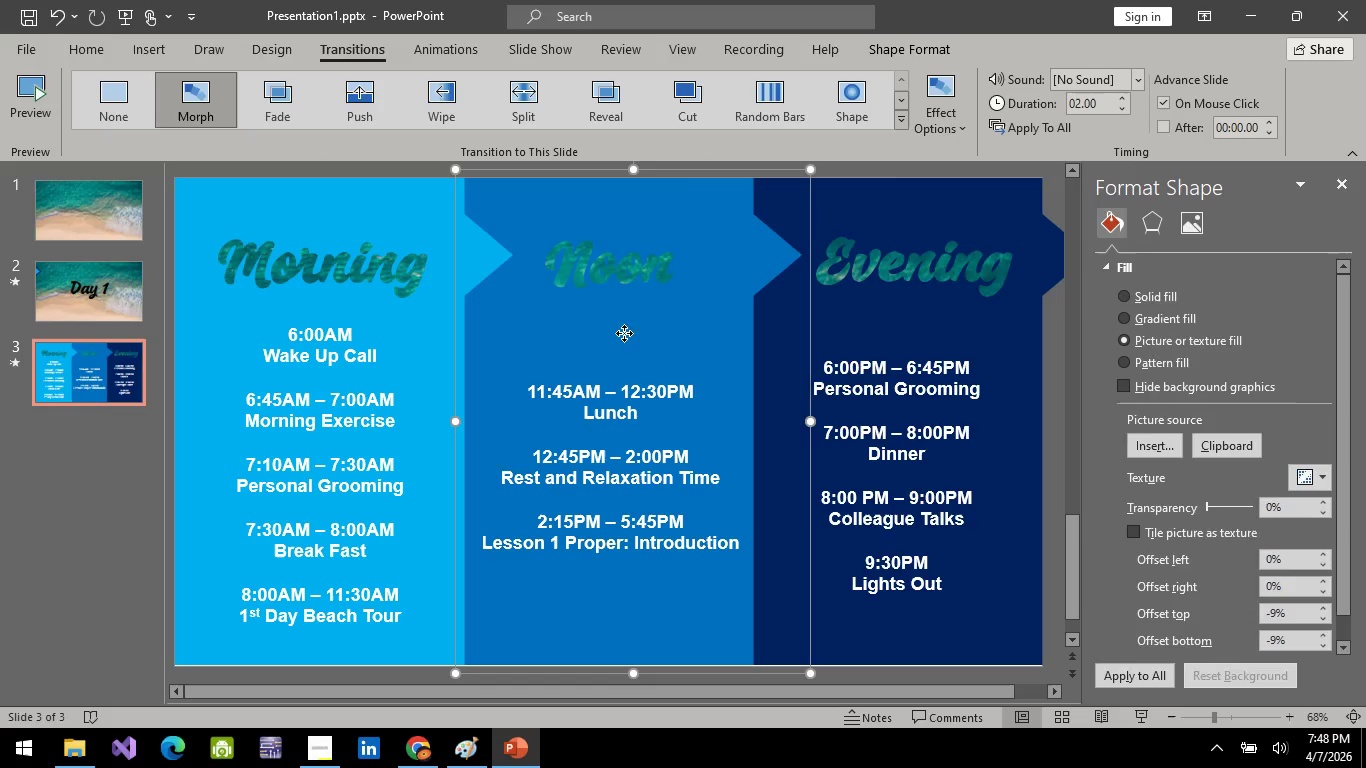 
left_click([949, 325])
 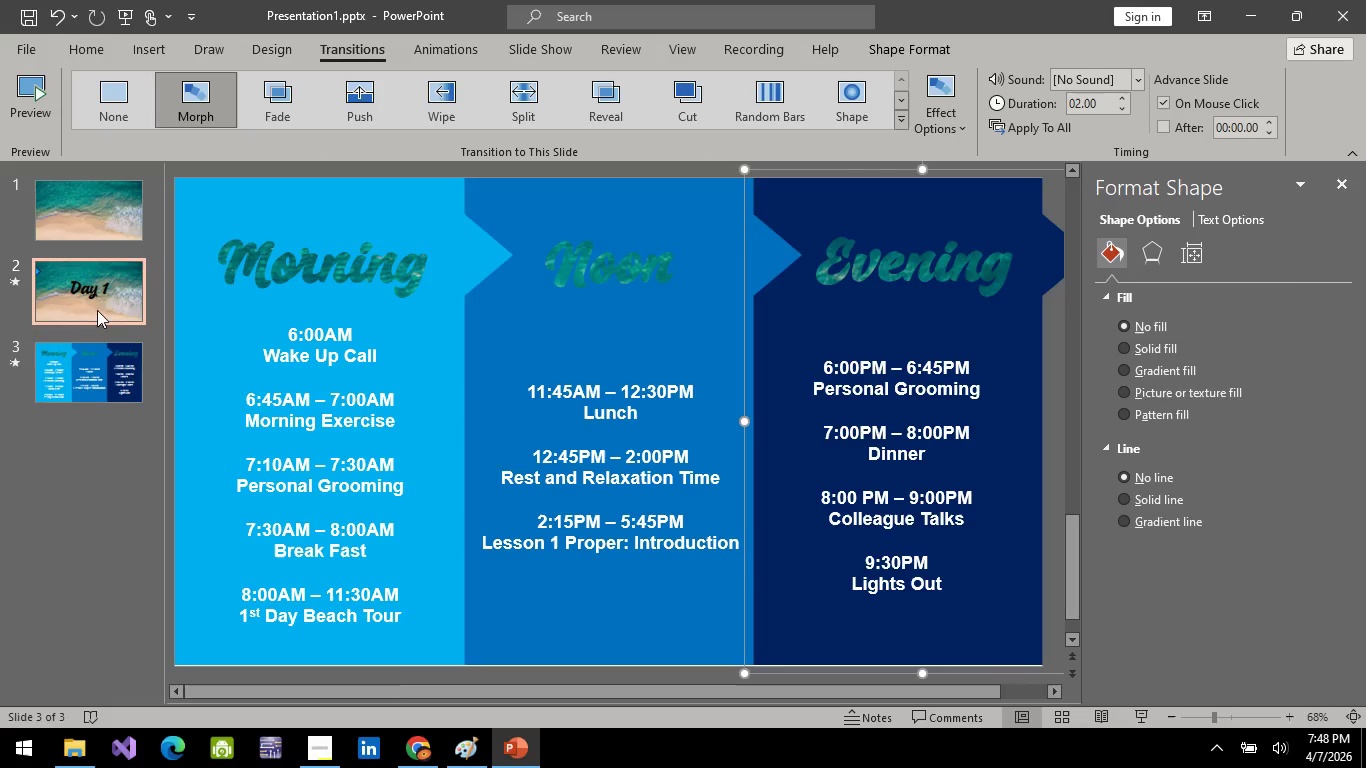 
double_click([110, 195])
 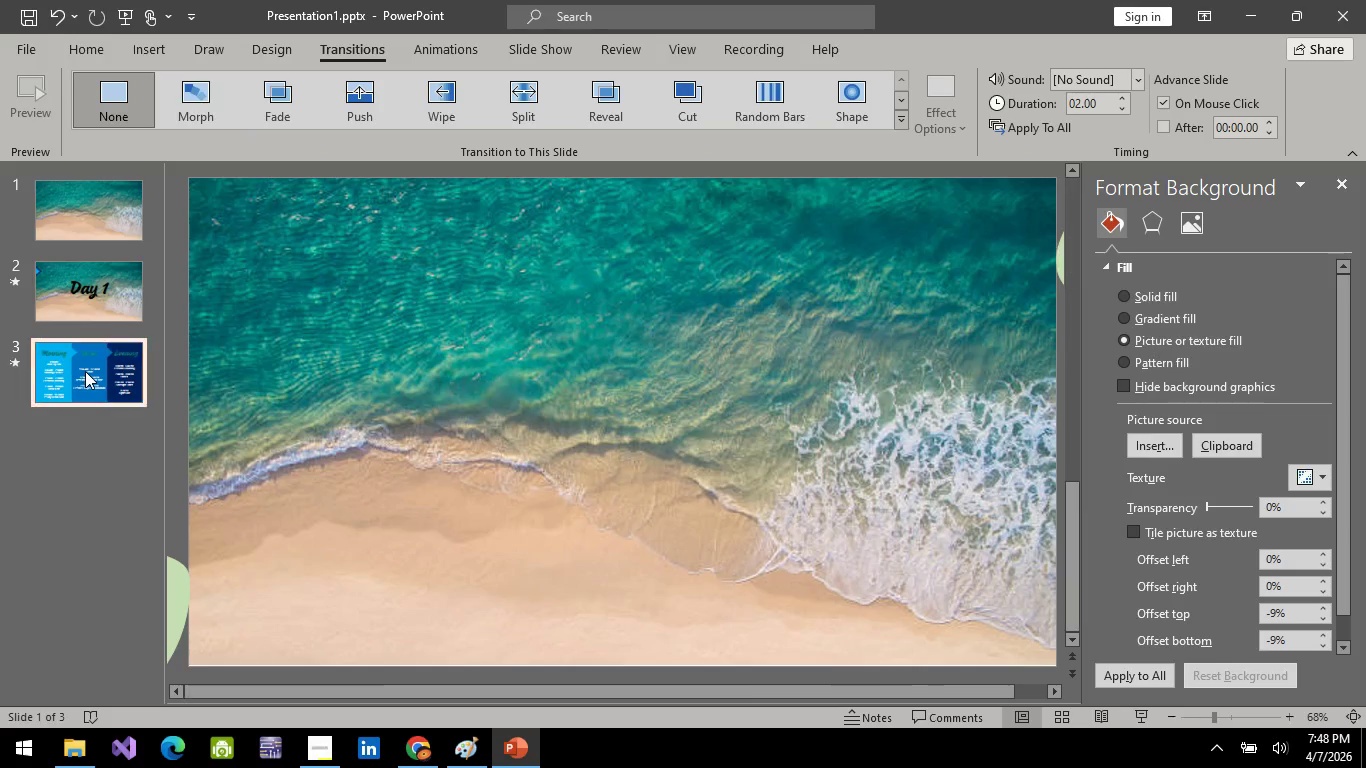 
double_click([117, 286])
 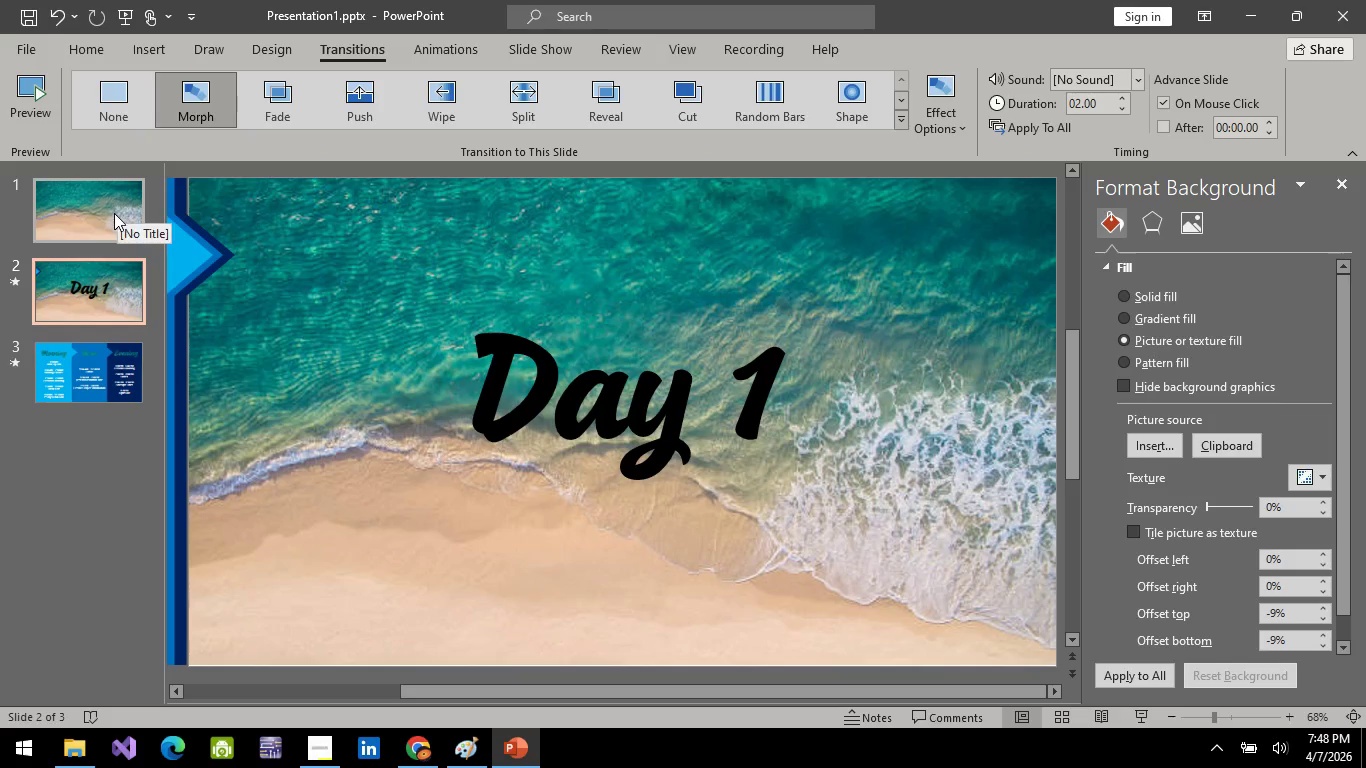 
left_click([114, 213])
 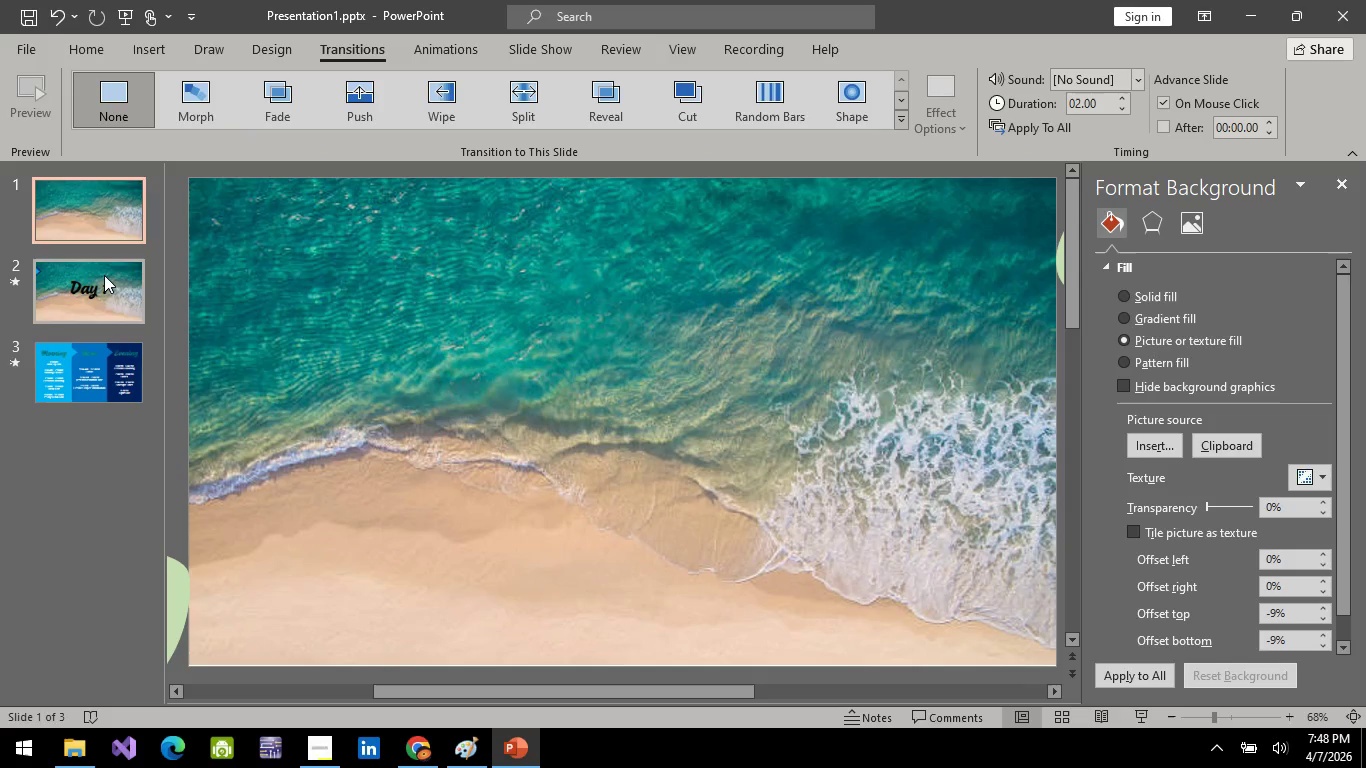 
left_click([104, 276])
 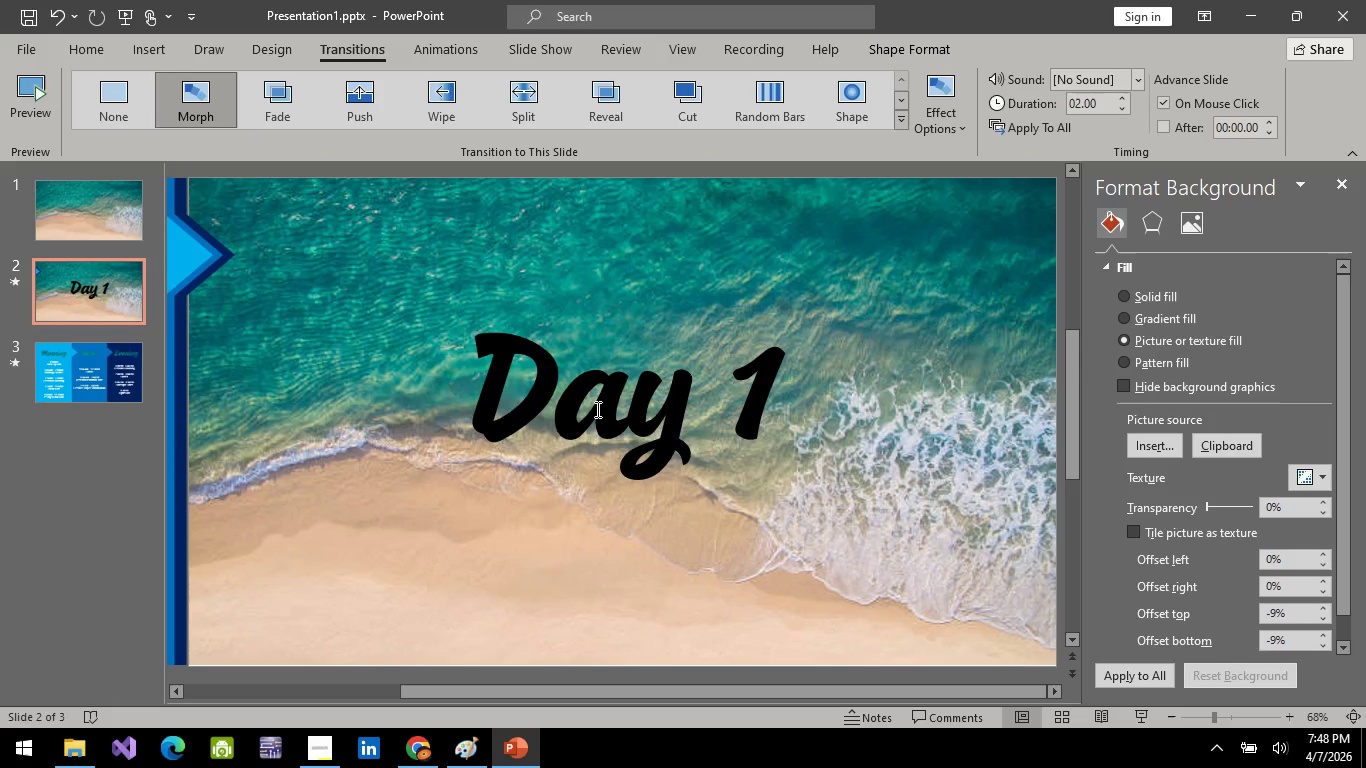 
left_click_drag(start_coordinate=[596, 409], to_coordinate=[665, 374])
 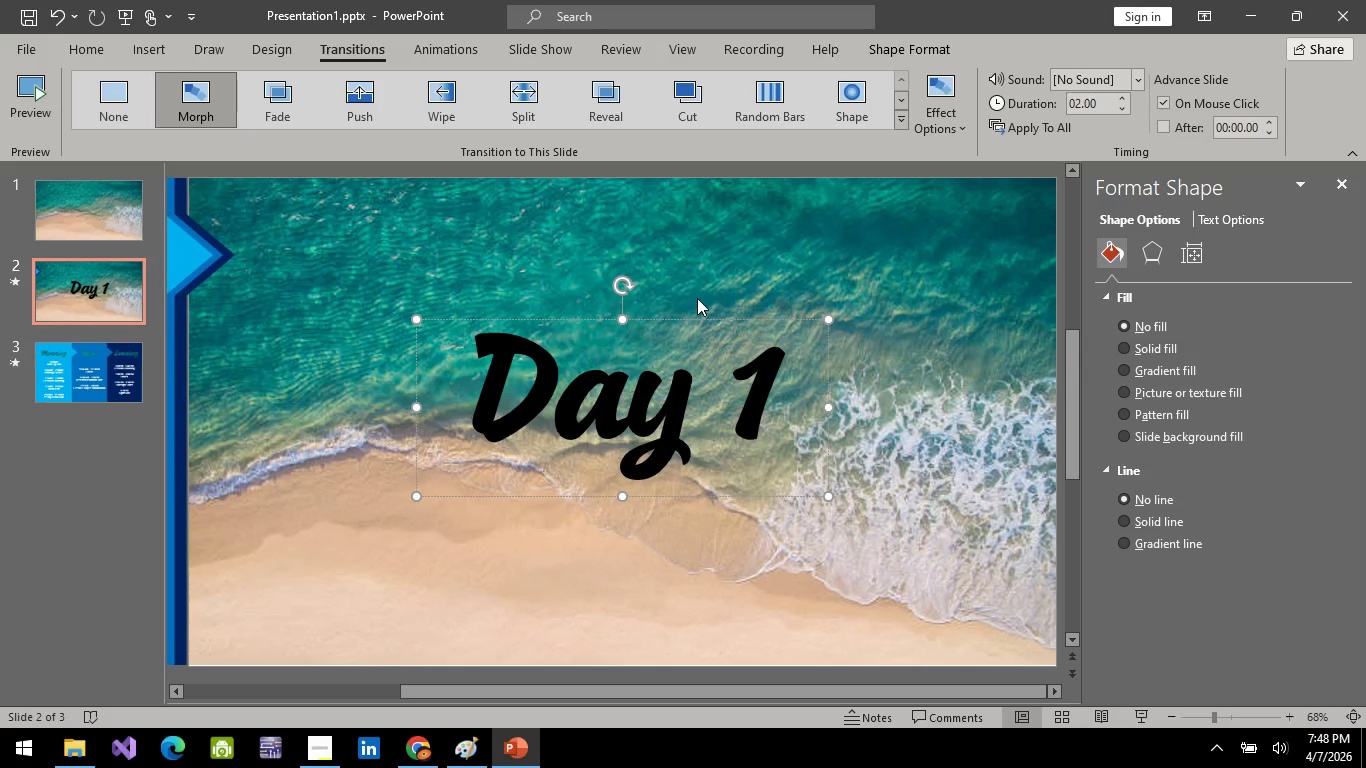 
left_click([665, 374])
 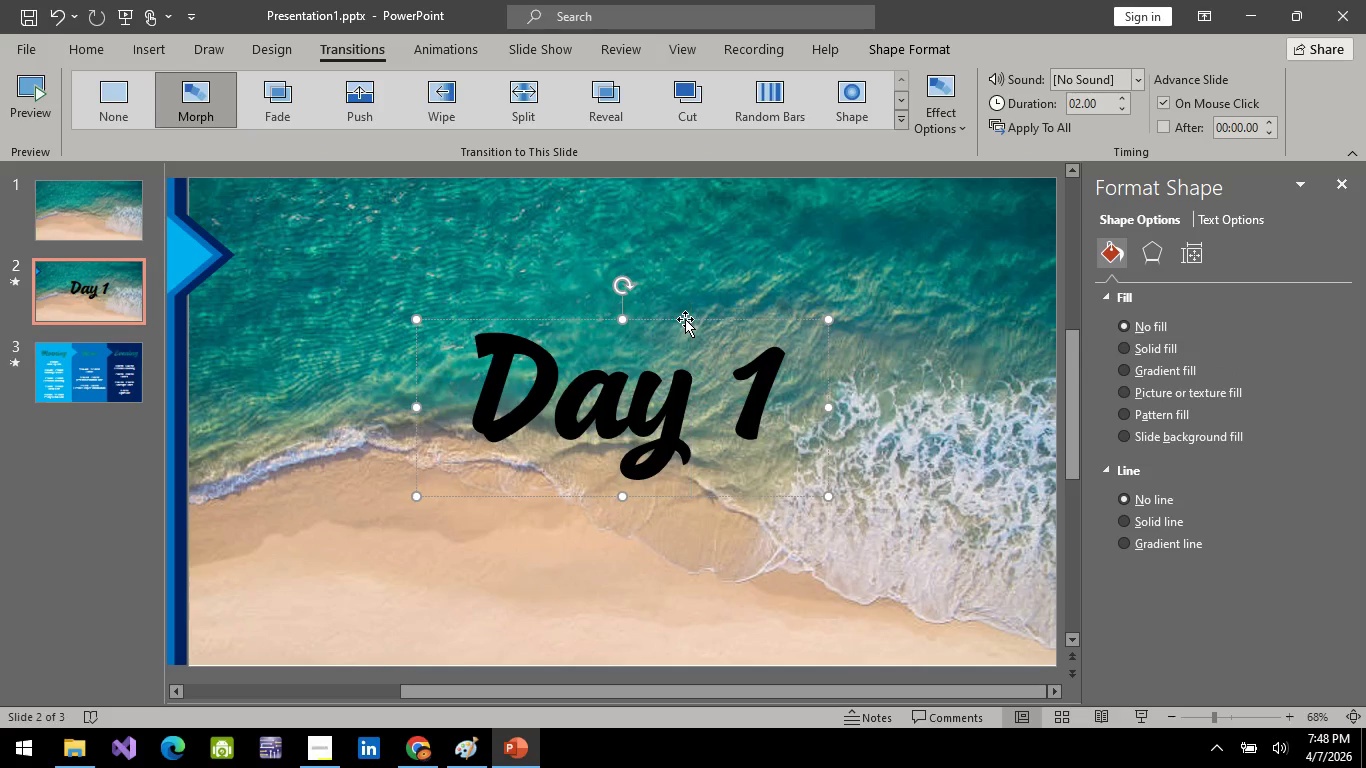 
left_click([685, 319])
 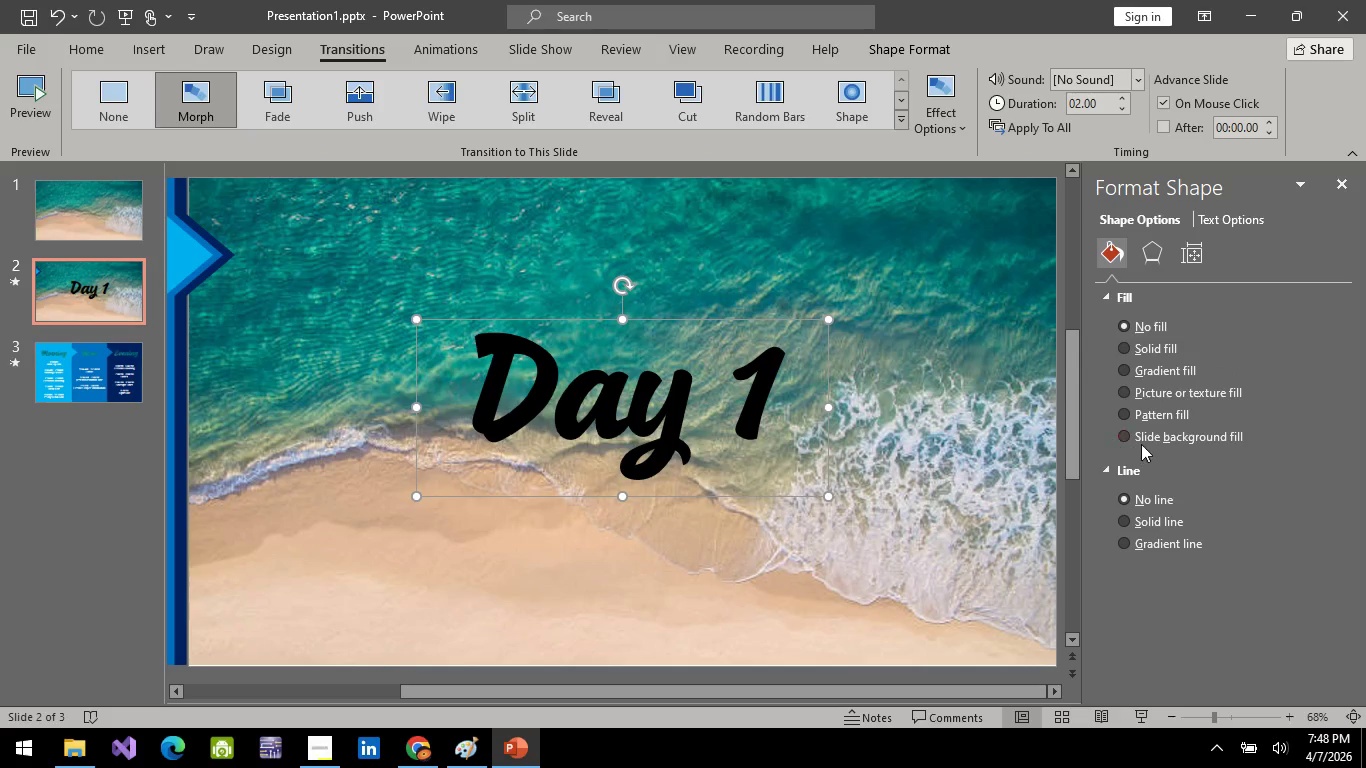 
left_click([1123, 437])
 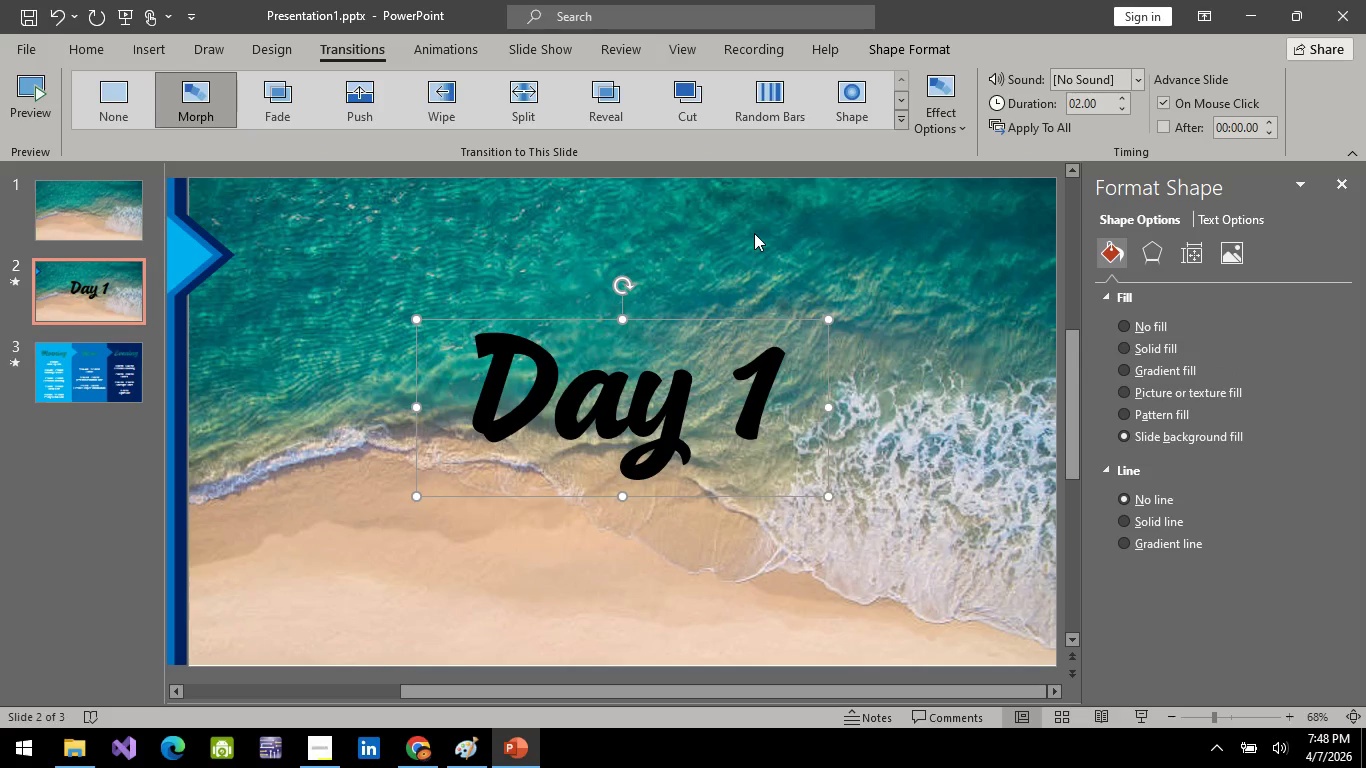 
left_click([754, 233])
 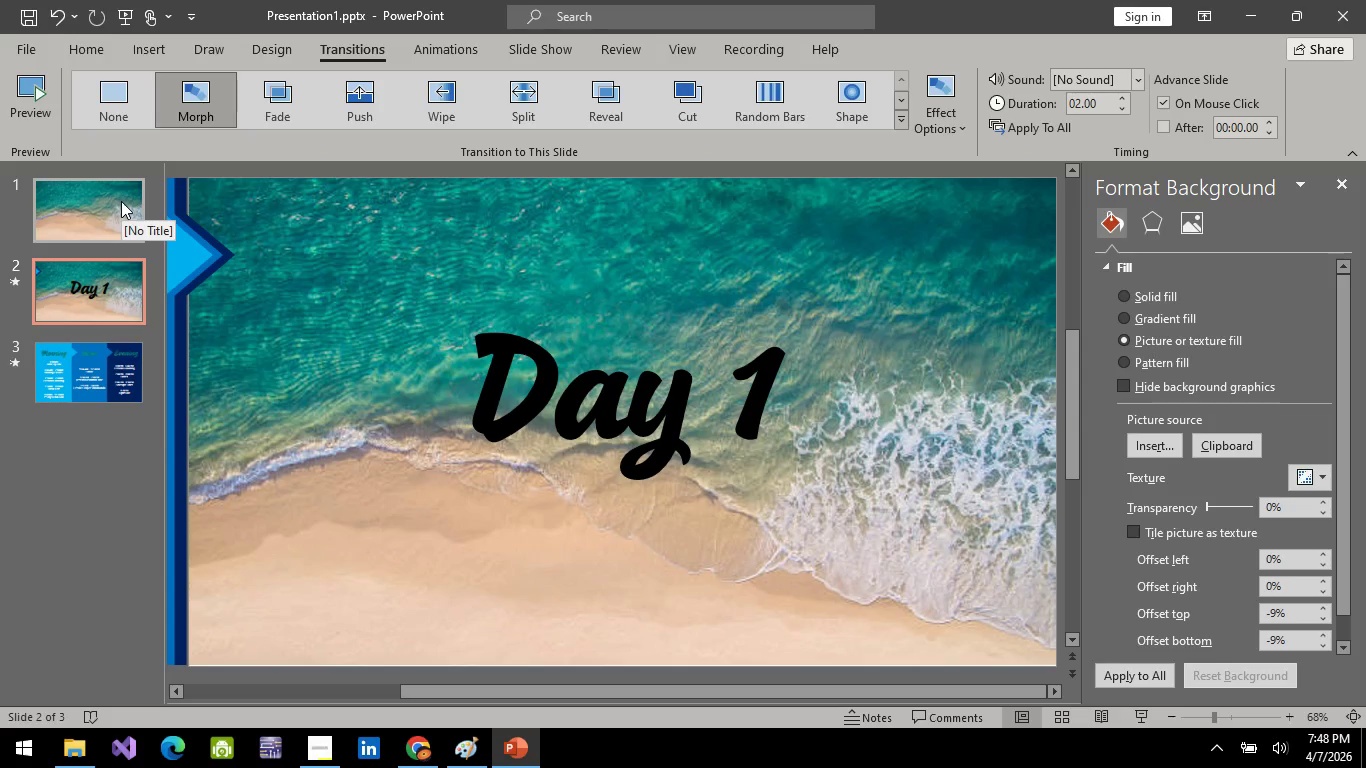 
left_click([121, 201])
 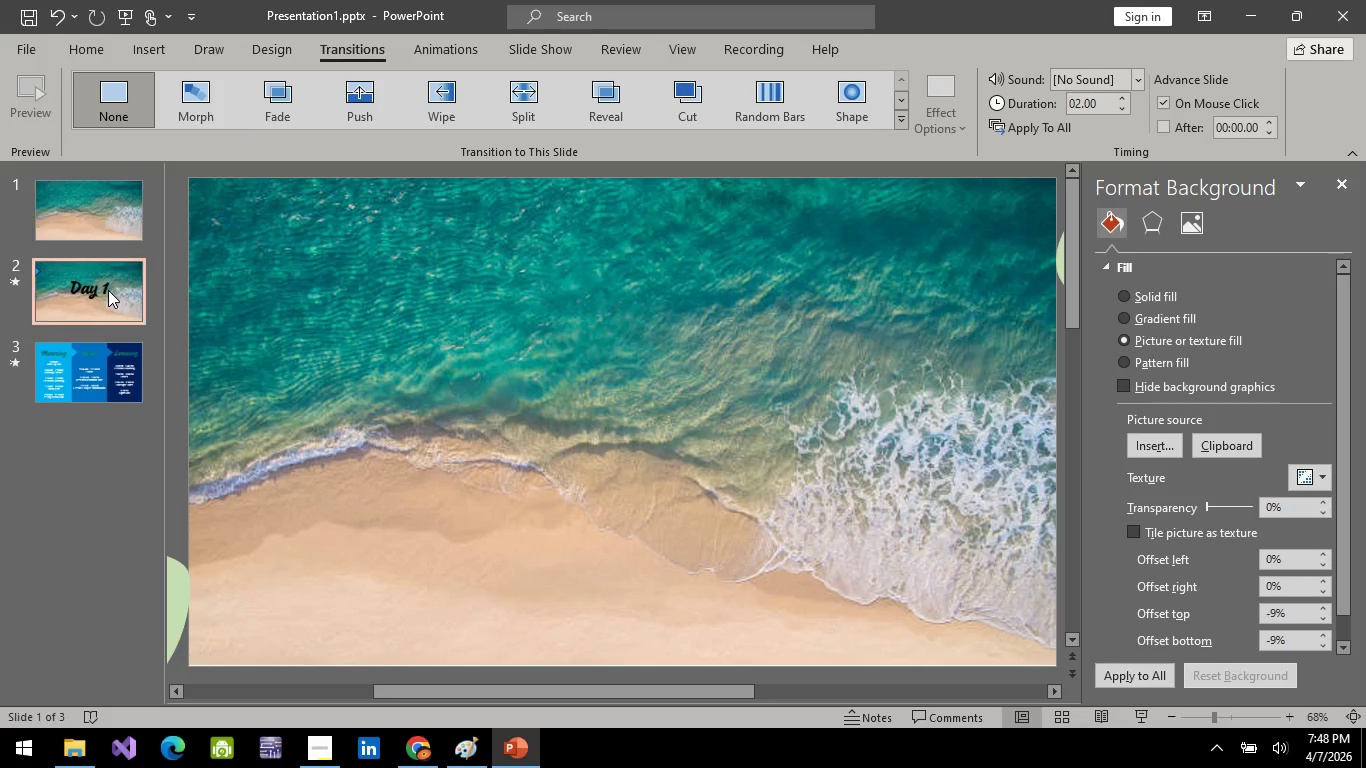 
left_click([108, 290])
 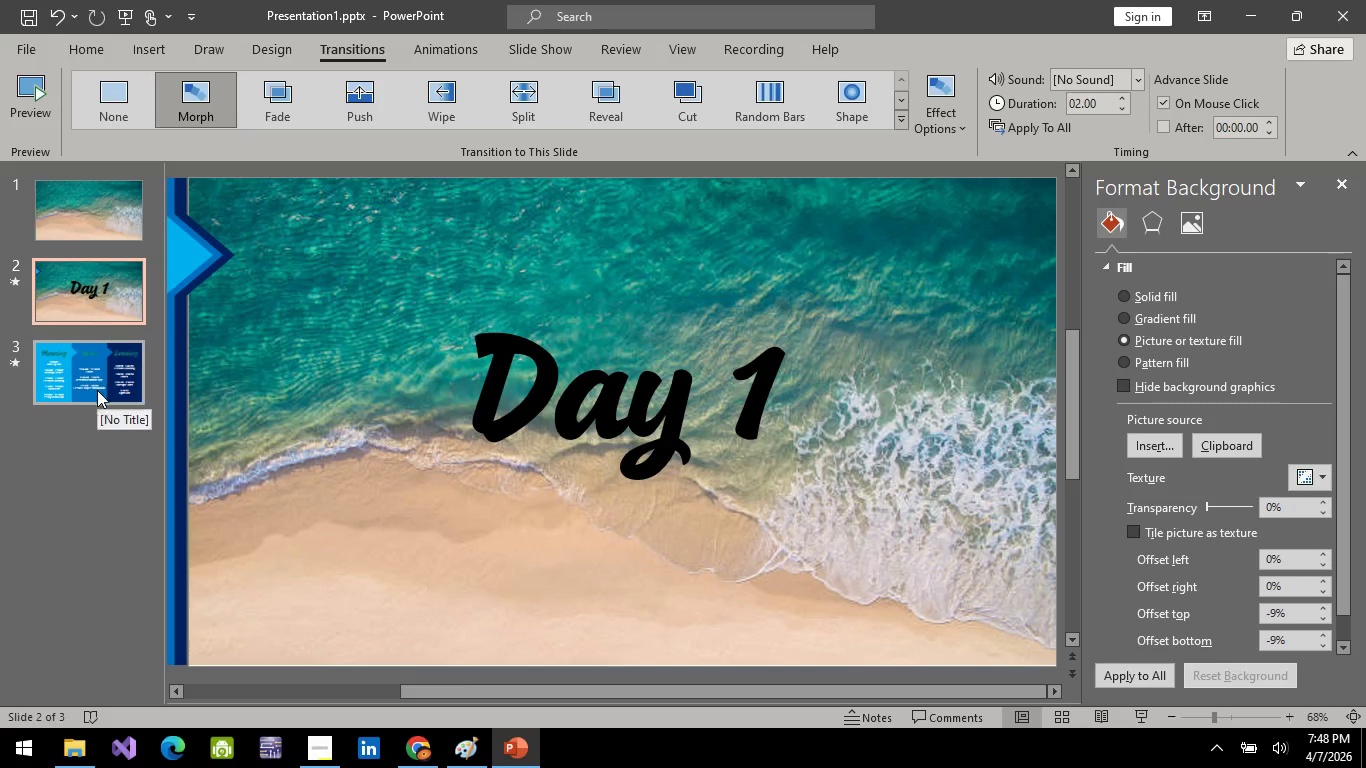 
left_click([97, 390])
 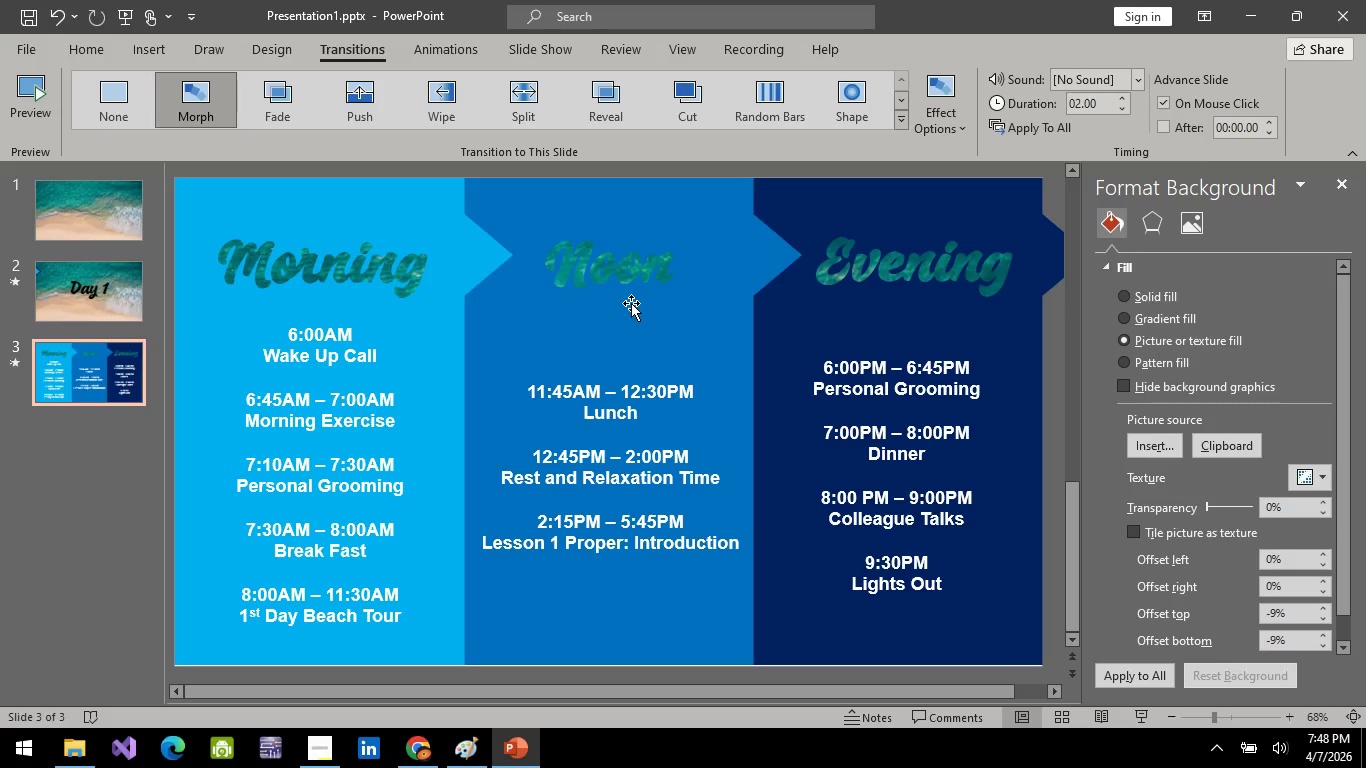 
hold_key(key=ControlLeft, duration=0.5)
scroll: coordinate [587, 252], scroll_direction: up, amount: 3.0
 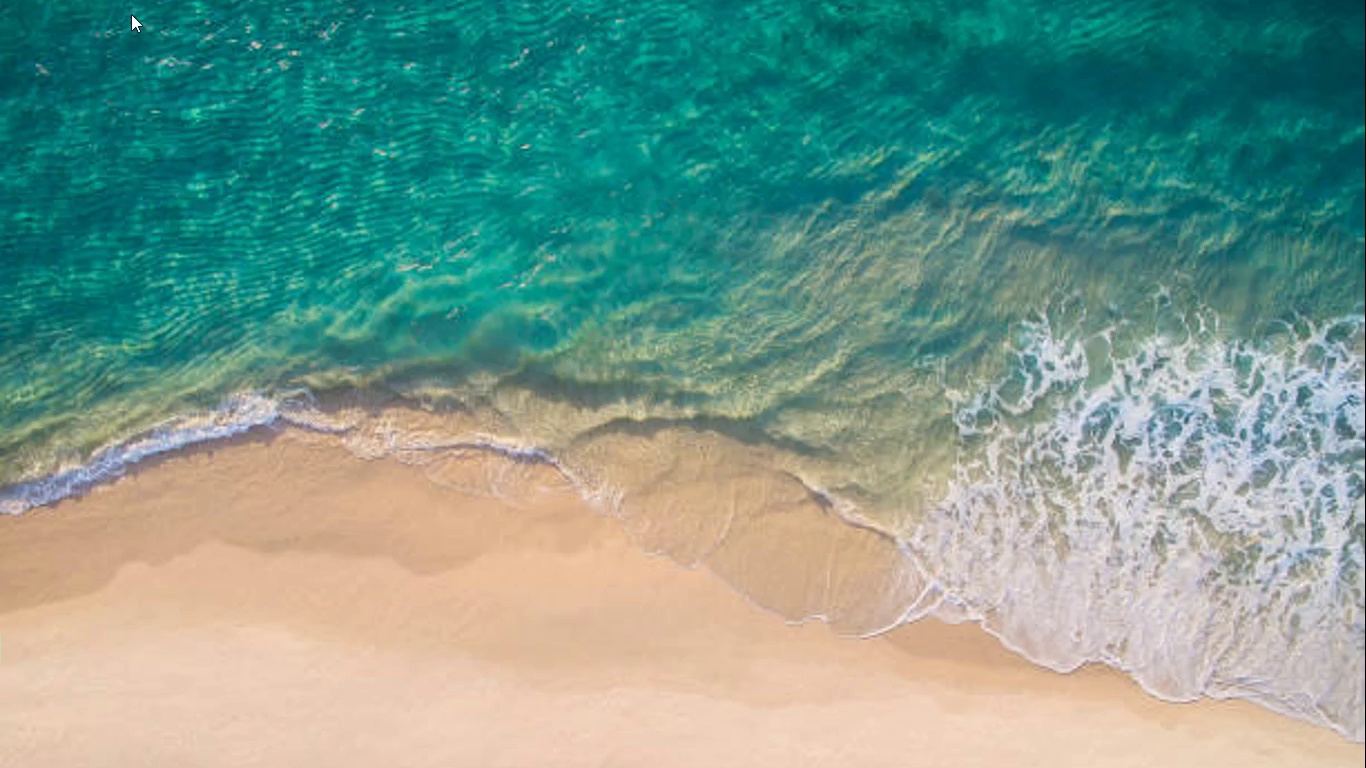 
key(Space)
 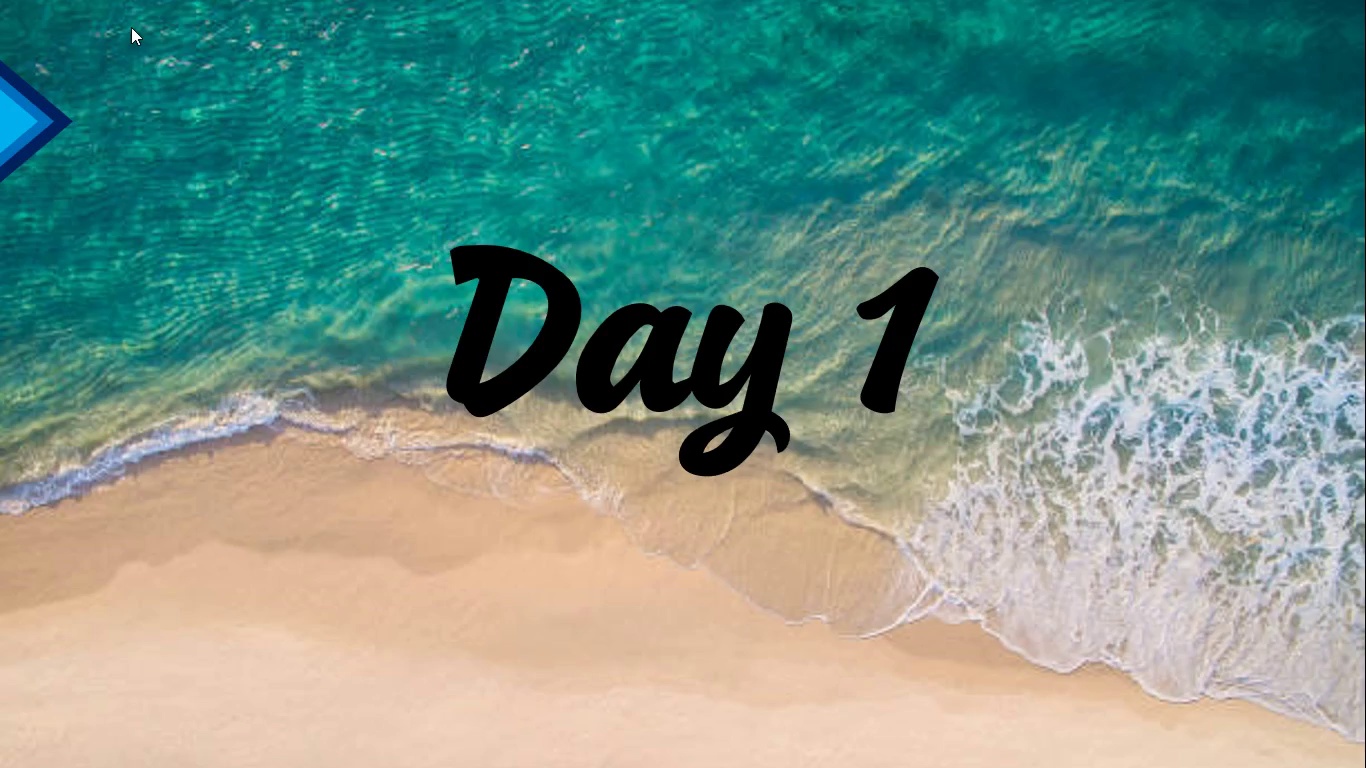 
key(Space)
 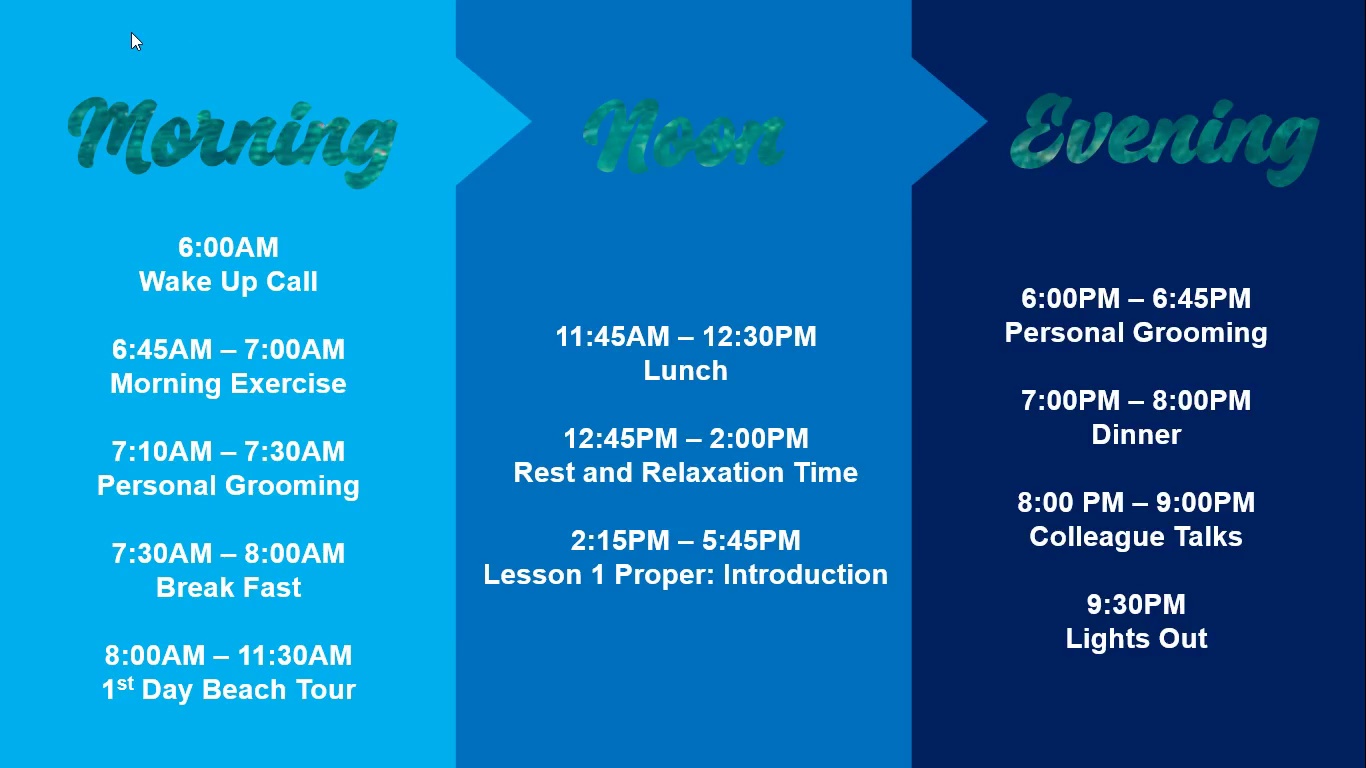 
wait(6.38)
 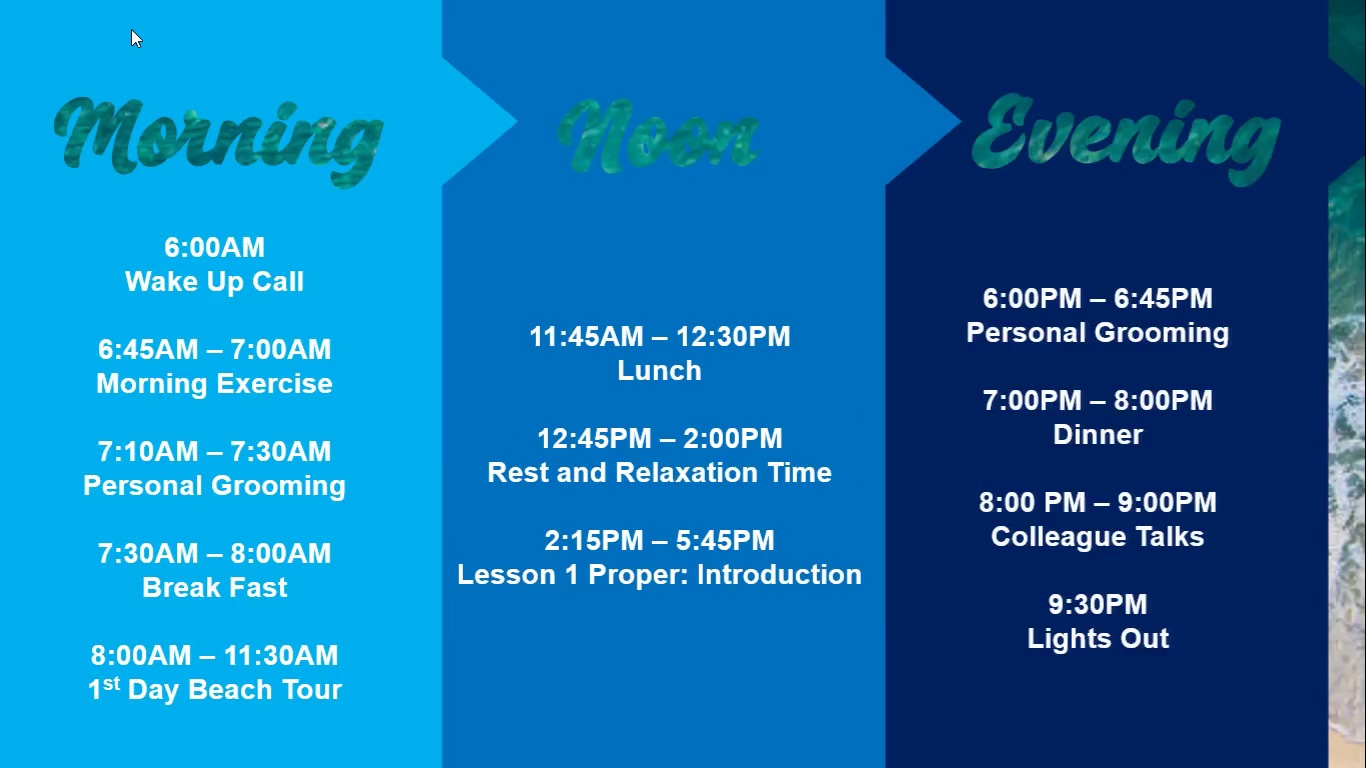 
key(Escape)
 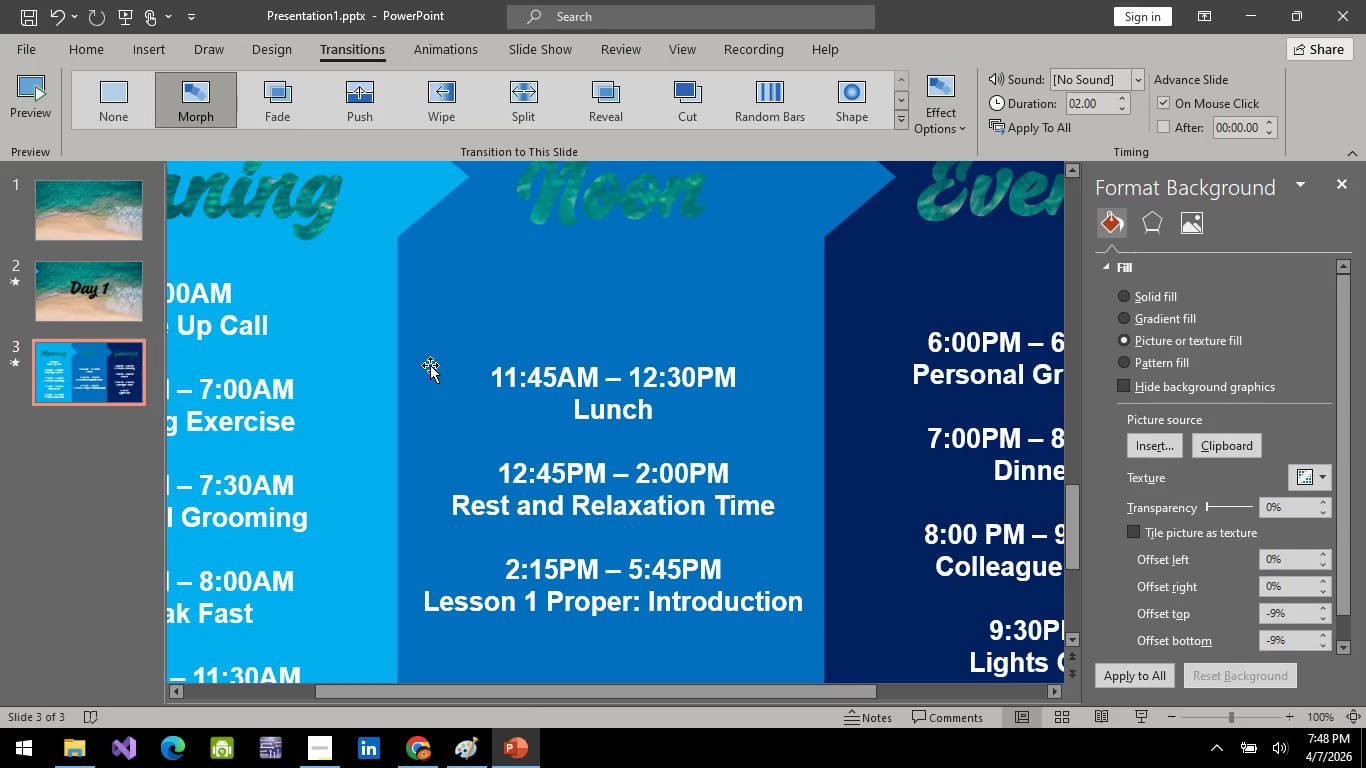 
left_click([645, 350])
 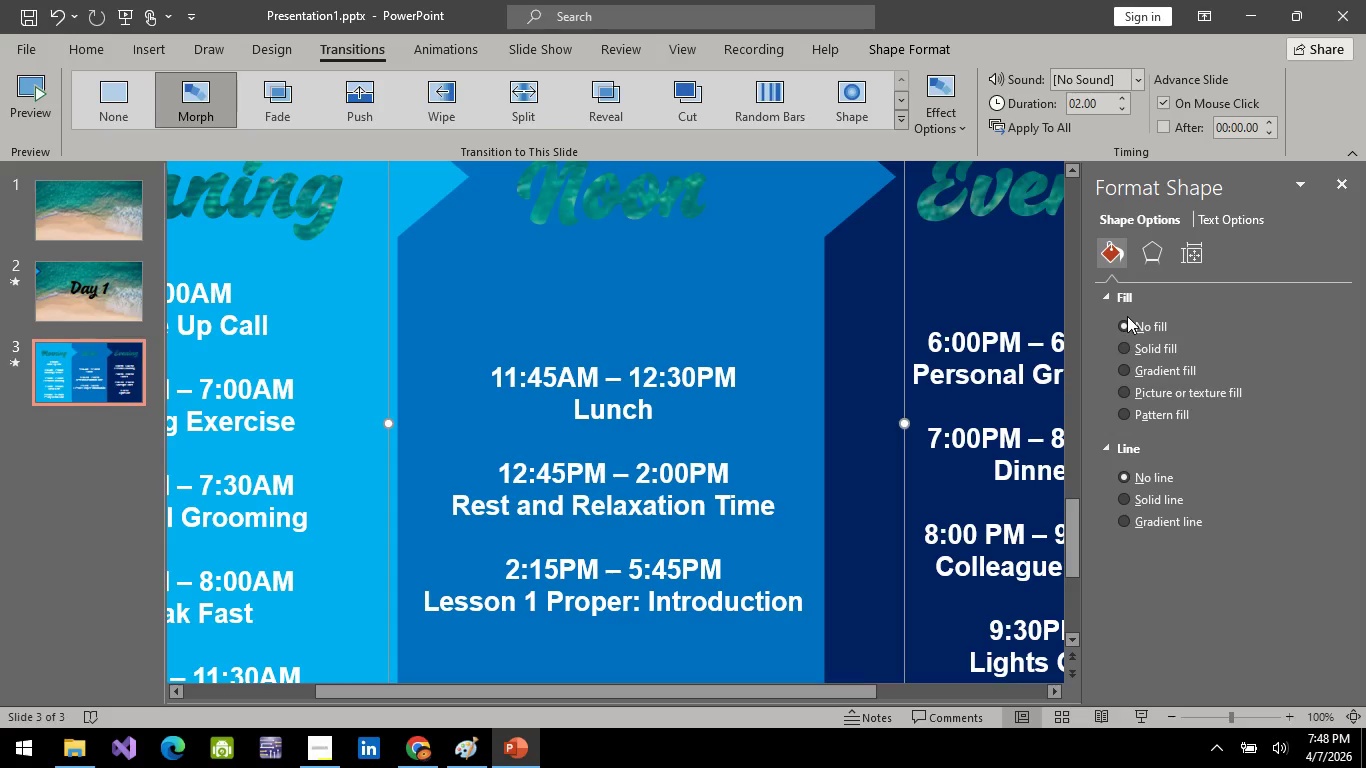 
right_click([631, 281])
 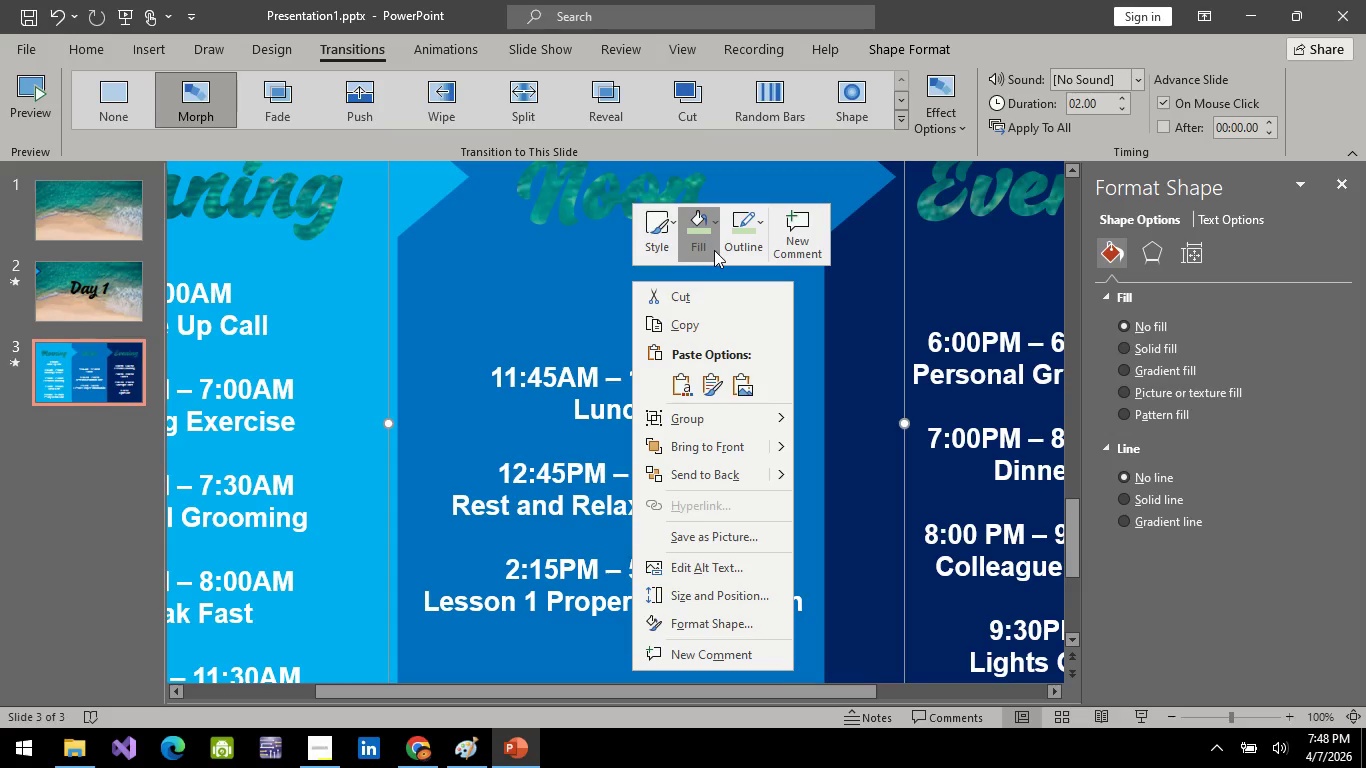 
mouse_move([697, 263])
 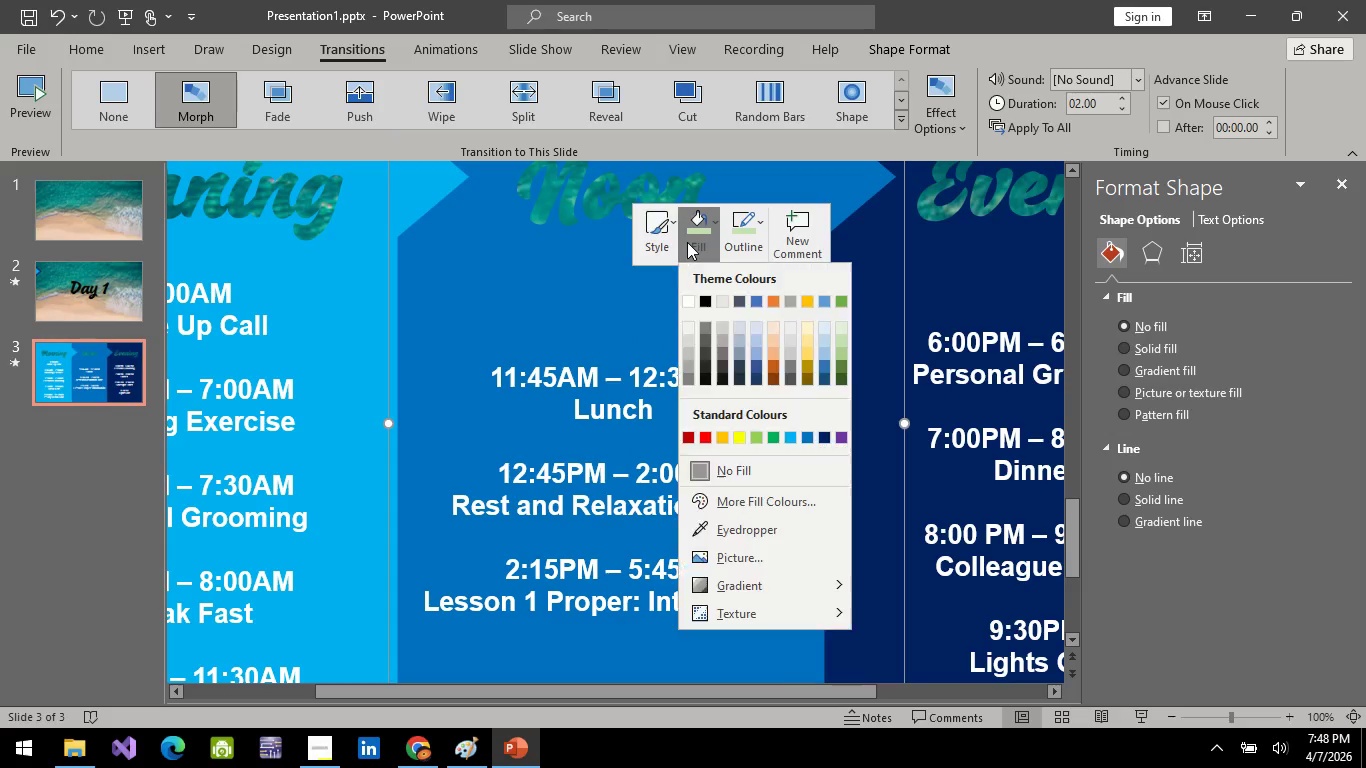 
left_click([687, 242])
 